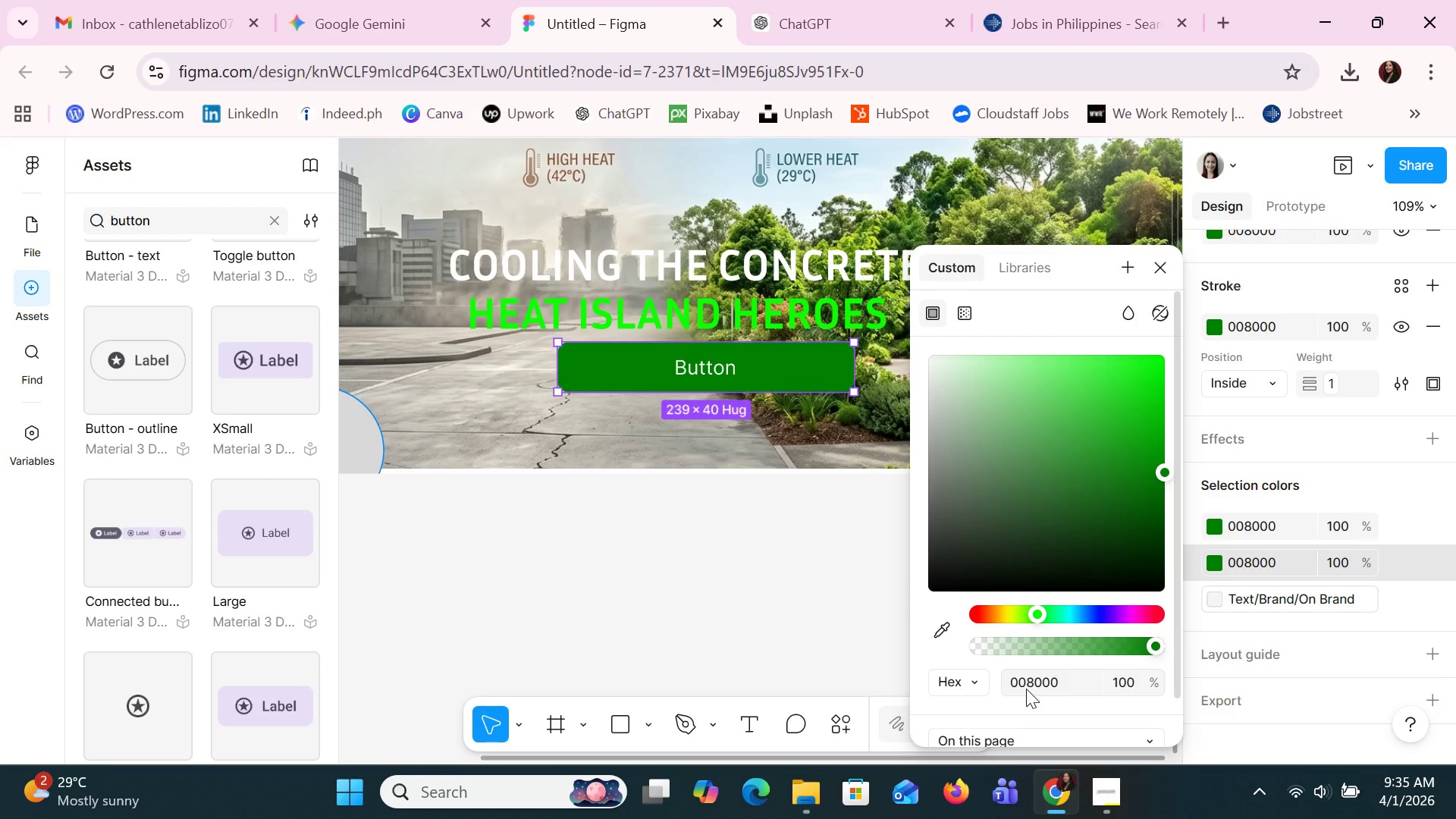 
scroll: coordinate [176, 470], scroll_direction: up, amount: 10.0
 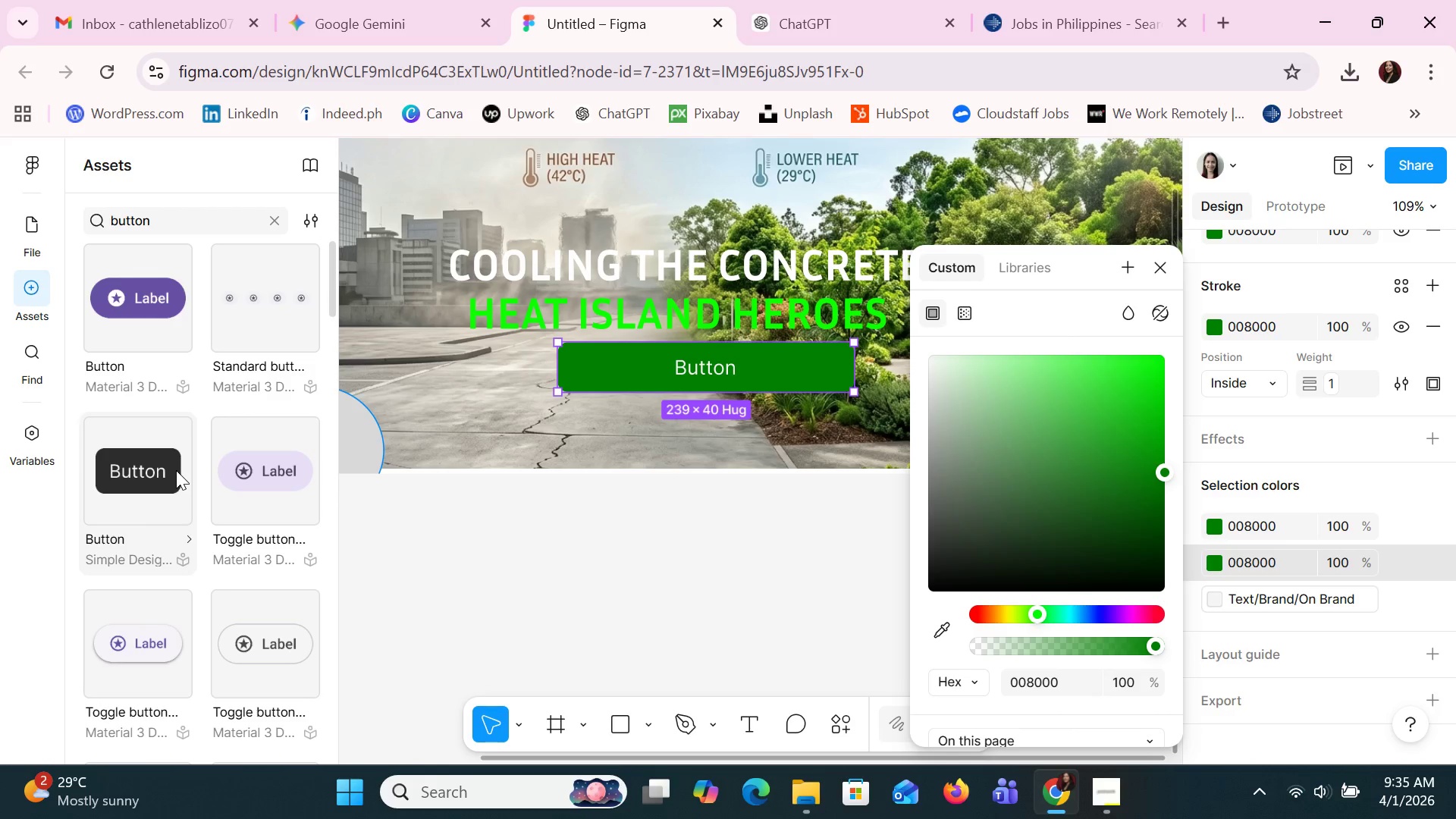 
scroll: coordinate [176, 472], scroll_direction: up, amount: 2.0
 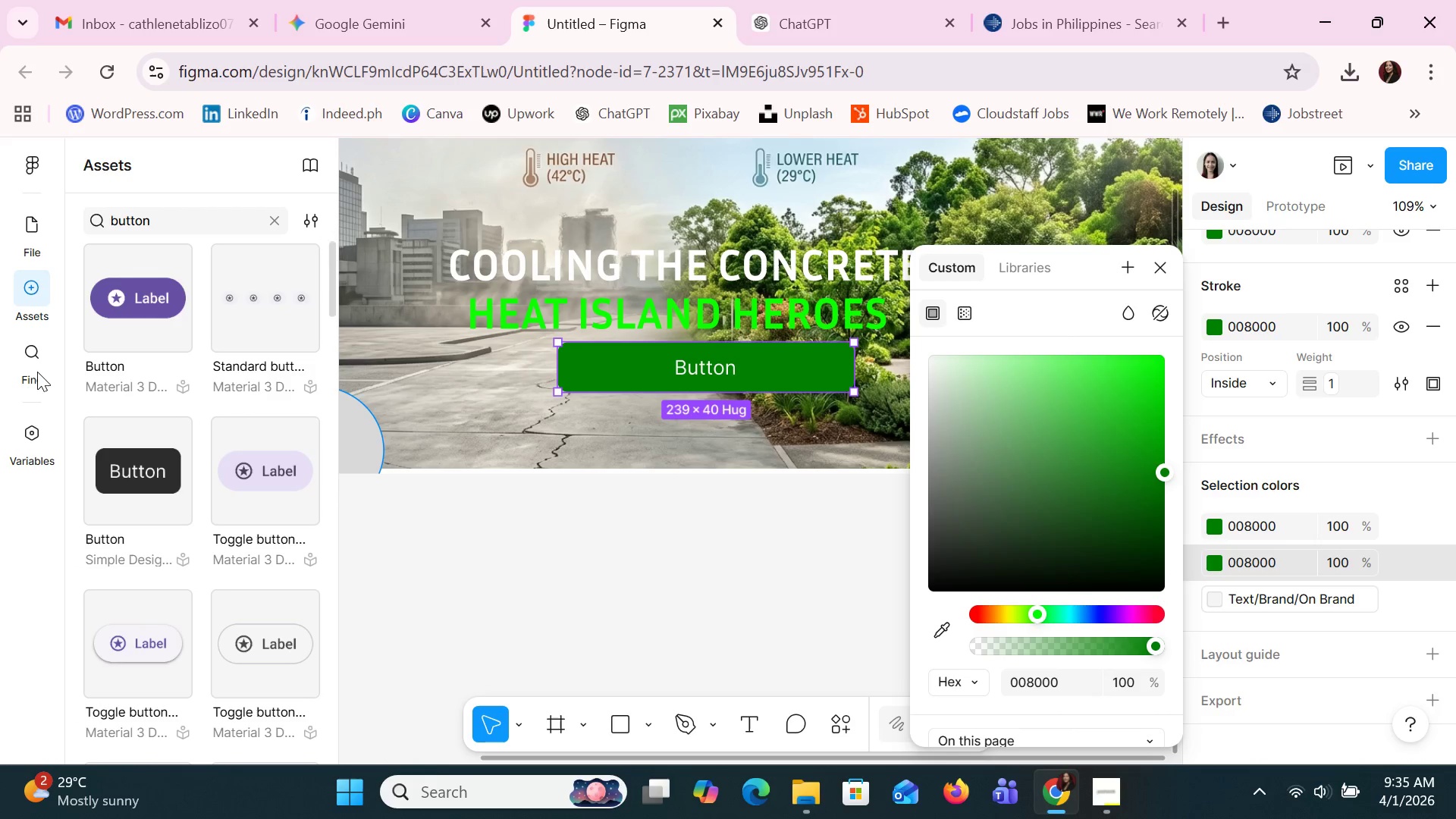 
mouse_move([30, 436])
 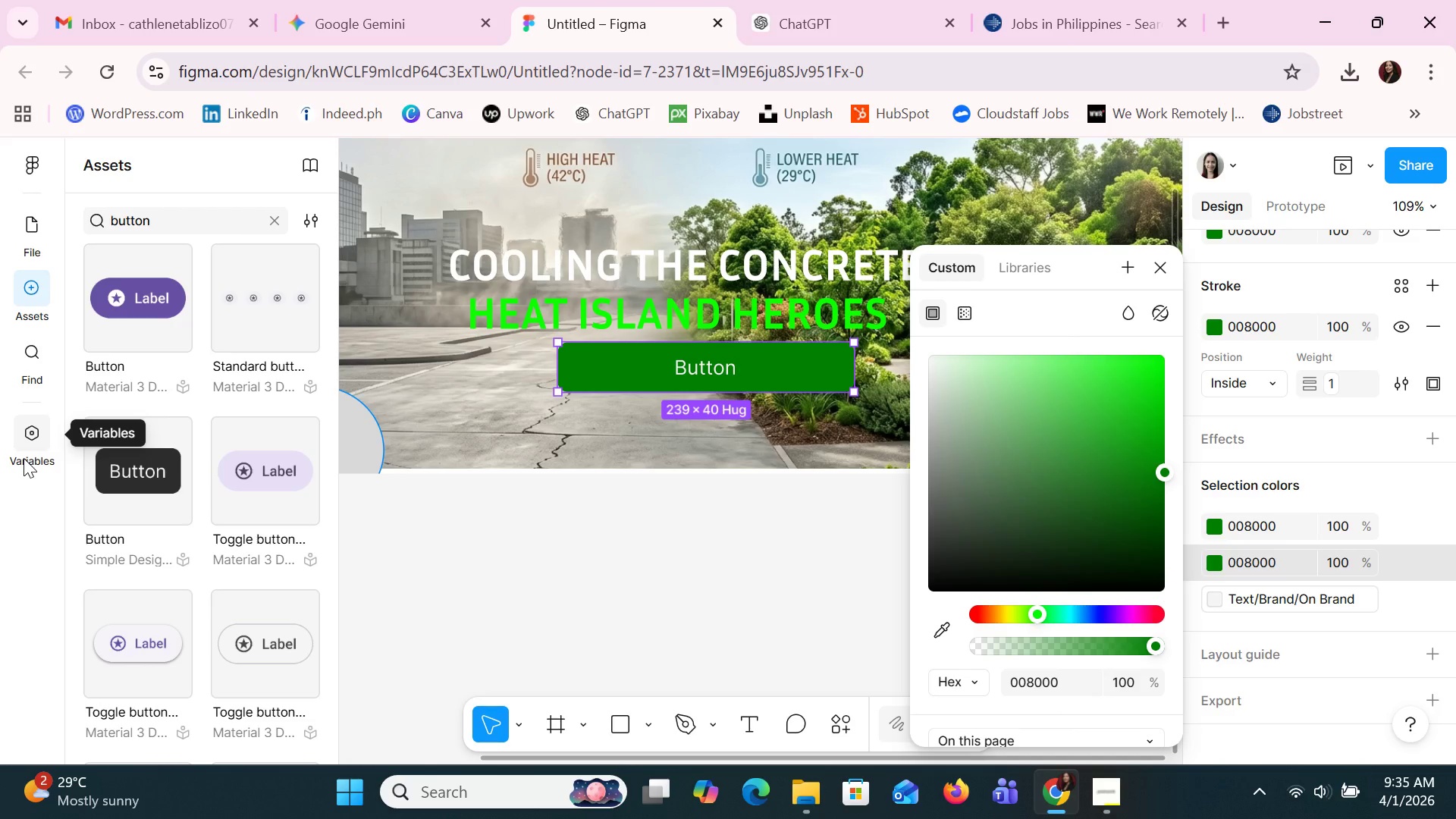 
scroll: coordinate [26, 463], scroll_direction: up, amount: 7.0
 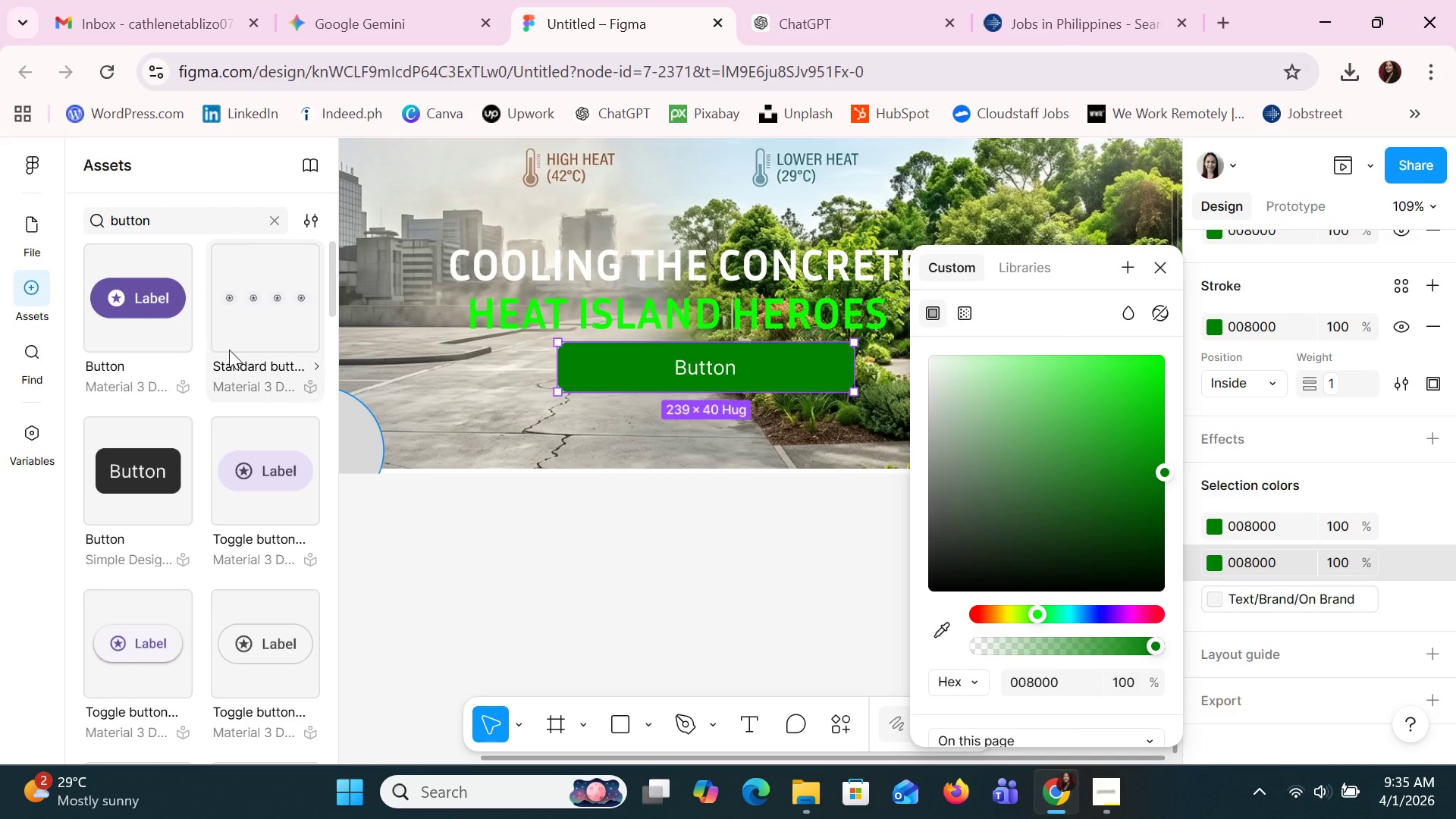 
scroll: coordinate [180, 542], scroll_direction: down, amount: 3.0
 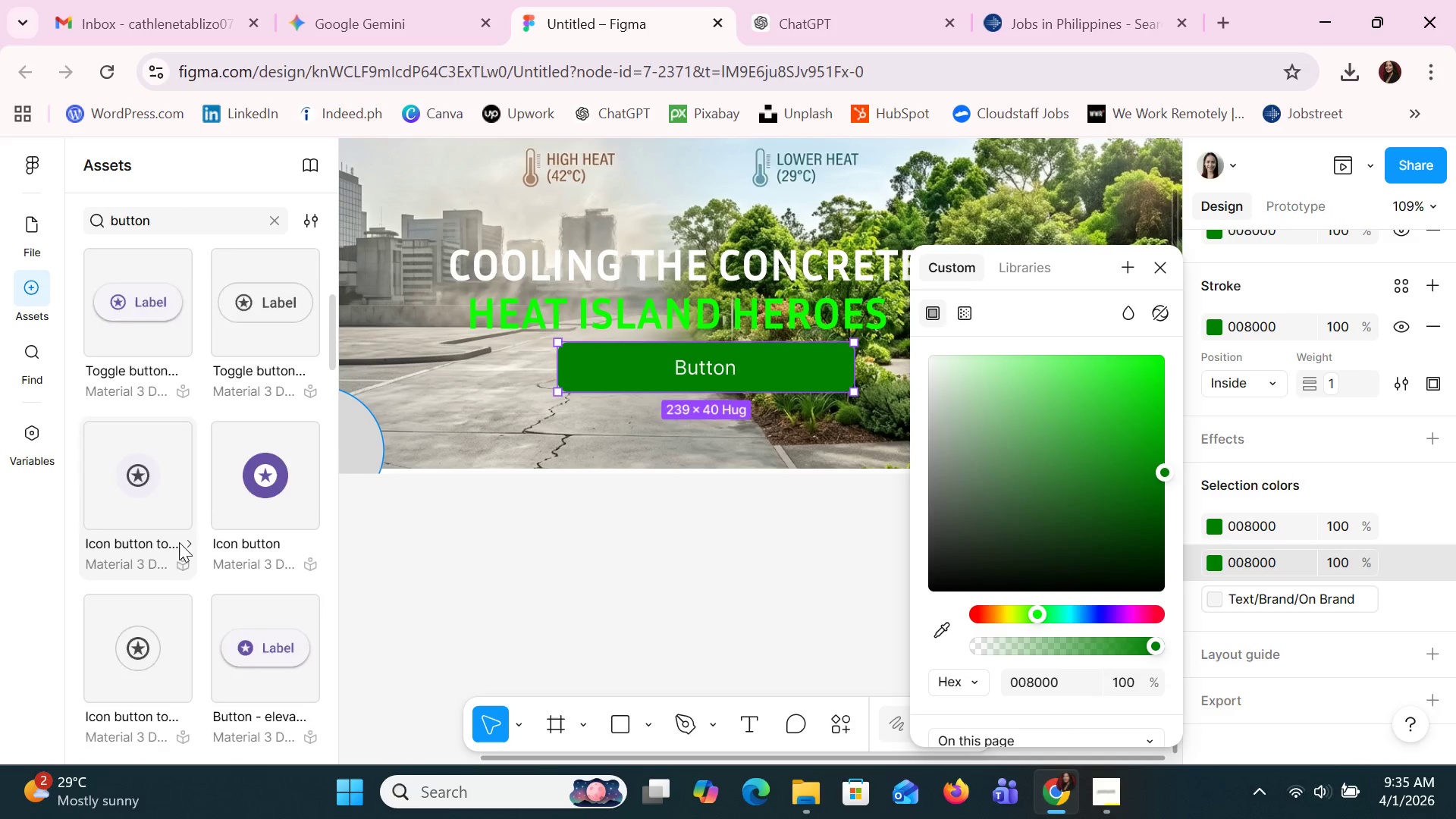 
scroll: coordinate [179, 542], scroll_direction: up, amount: 5.0
 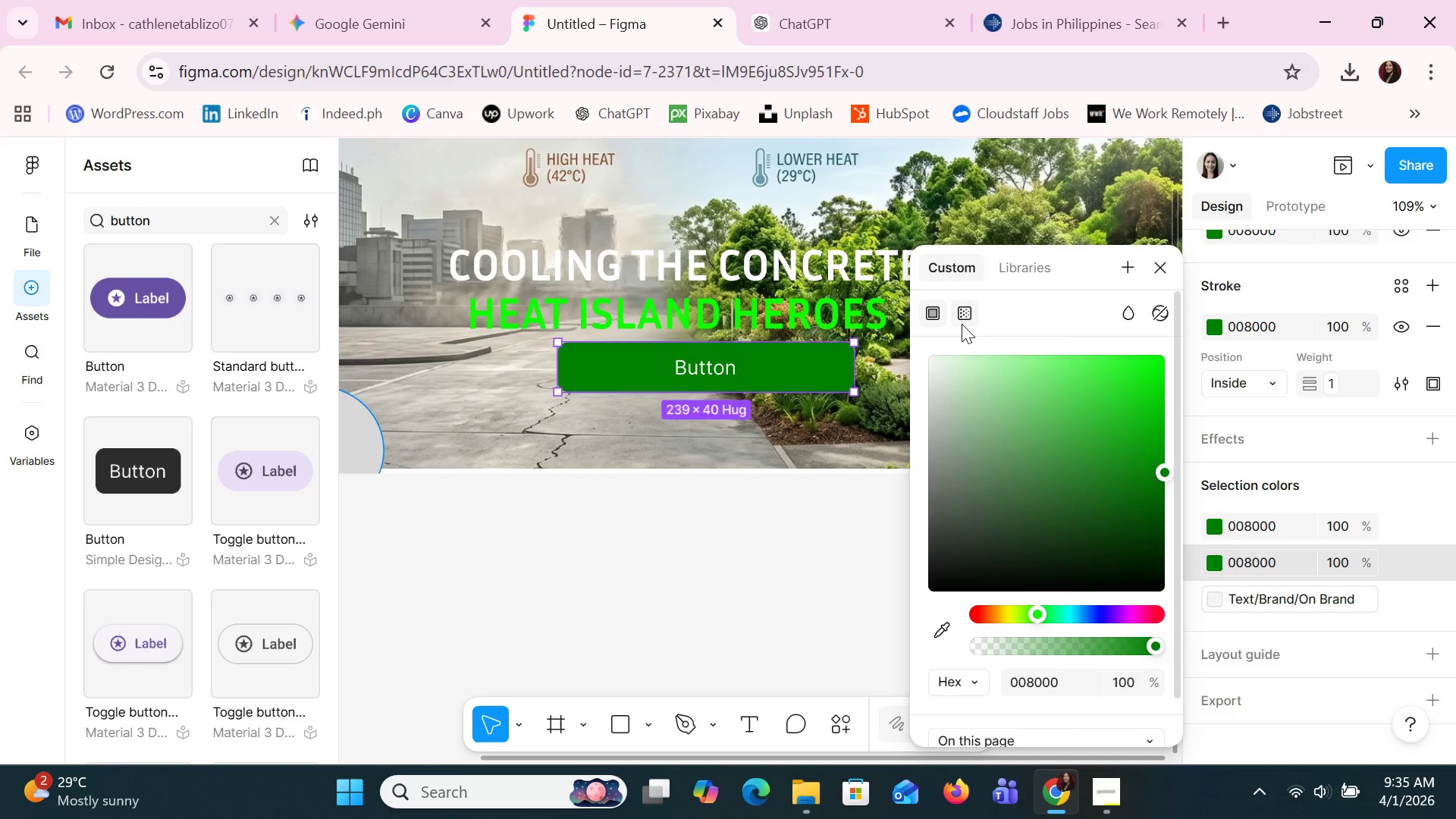 
left_click([1156, 270])
 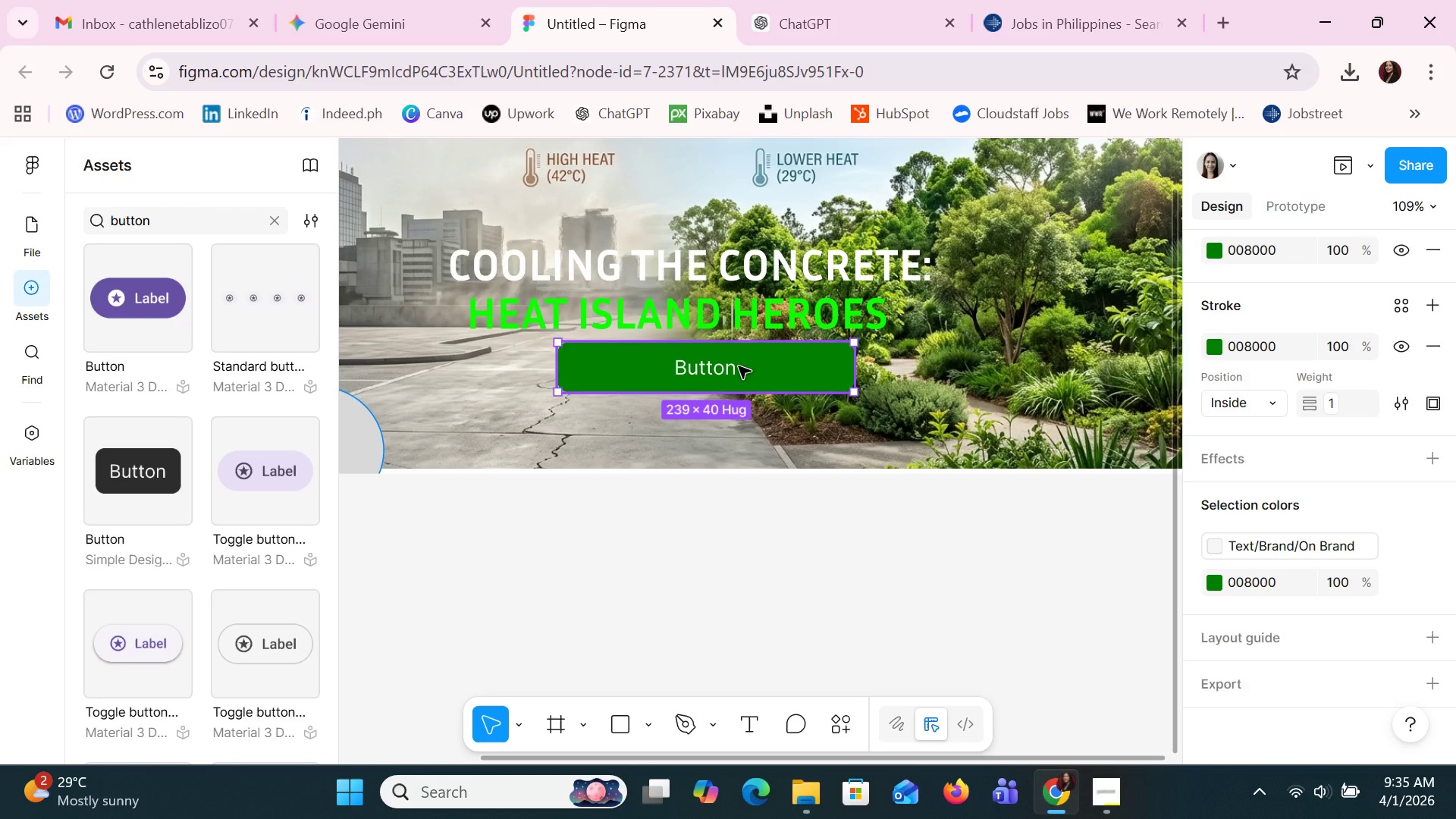 
key(Delete)
 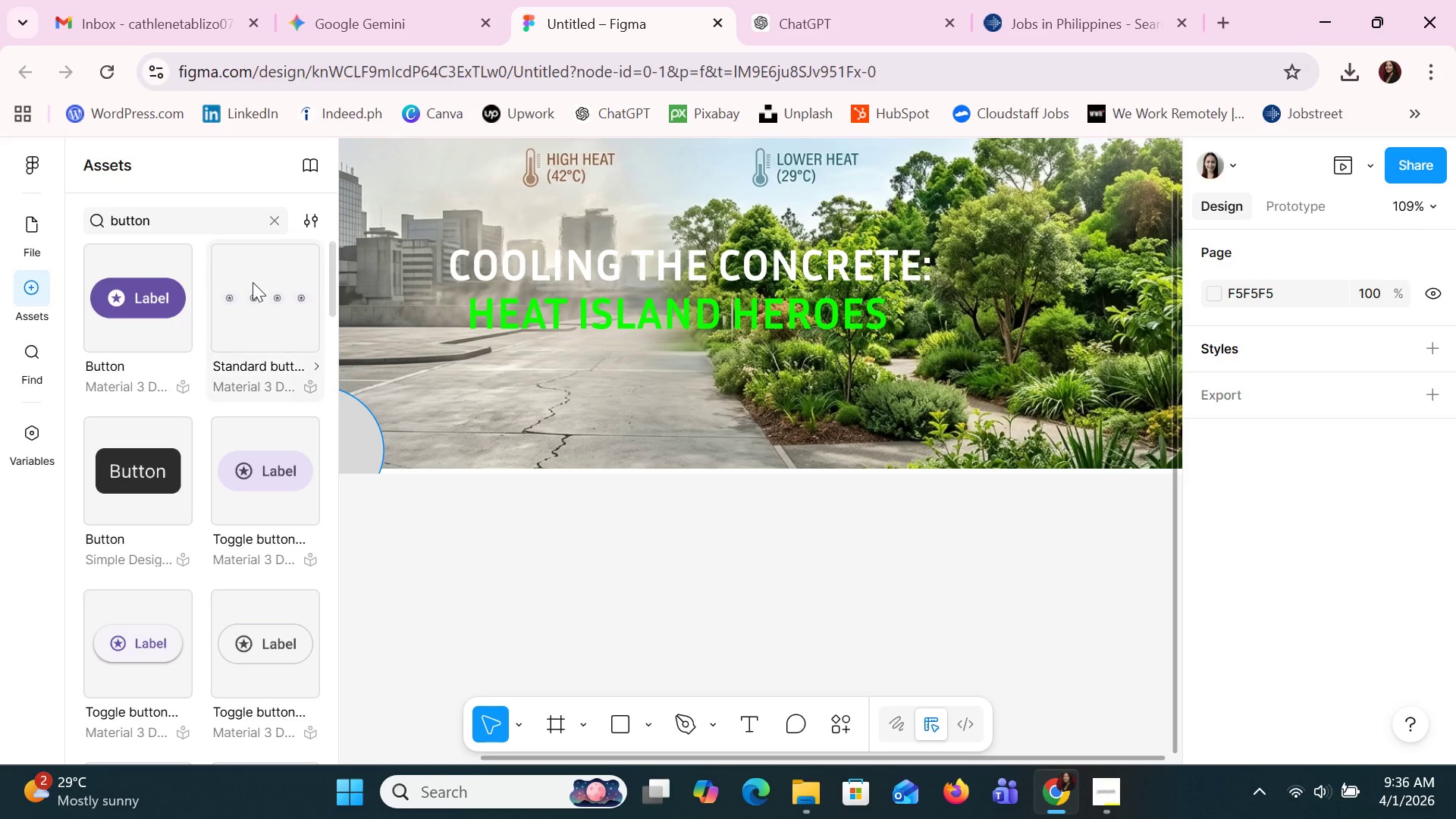 
left_click([120, 290])
 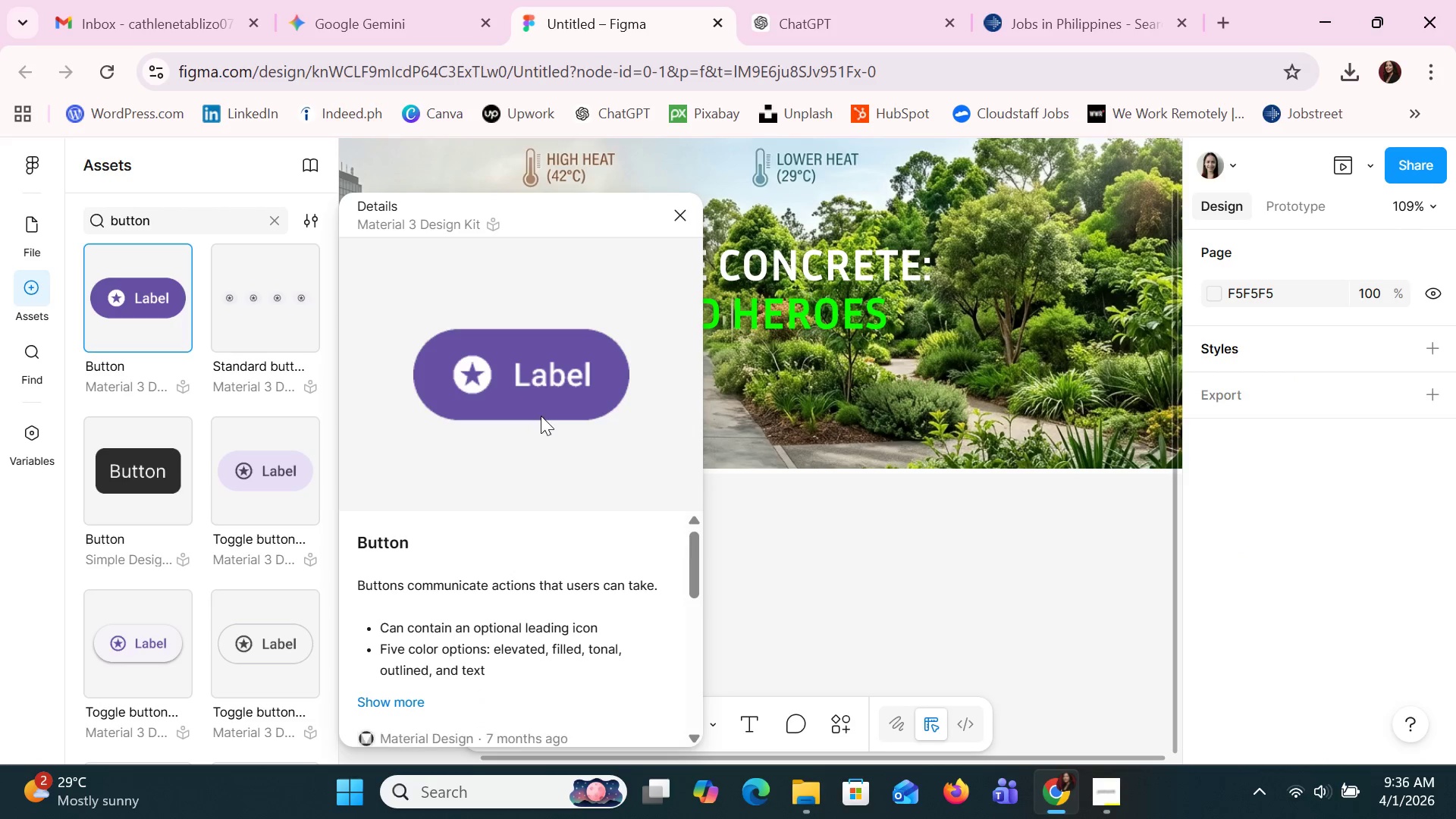 
scroll: coordinate [630, 596], scroll_direction: down, amount: 8.0
 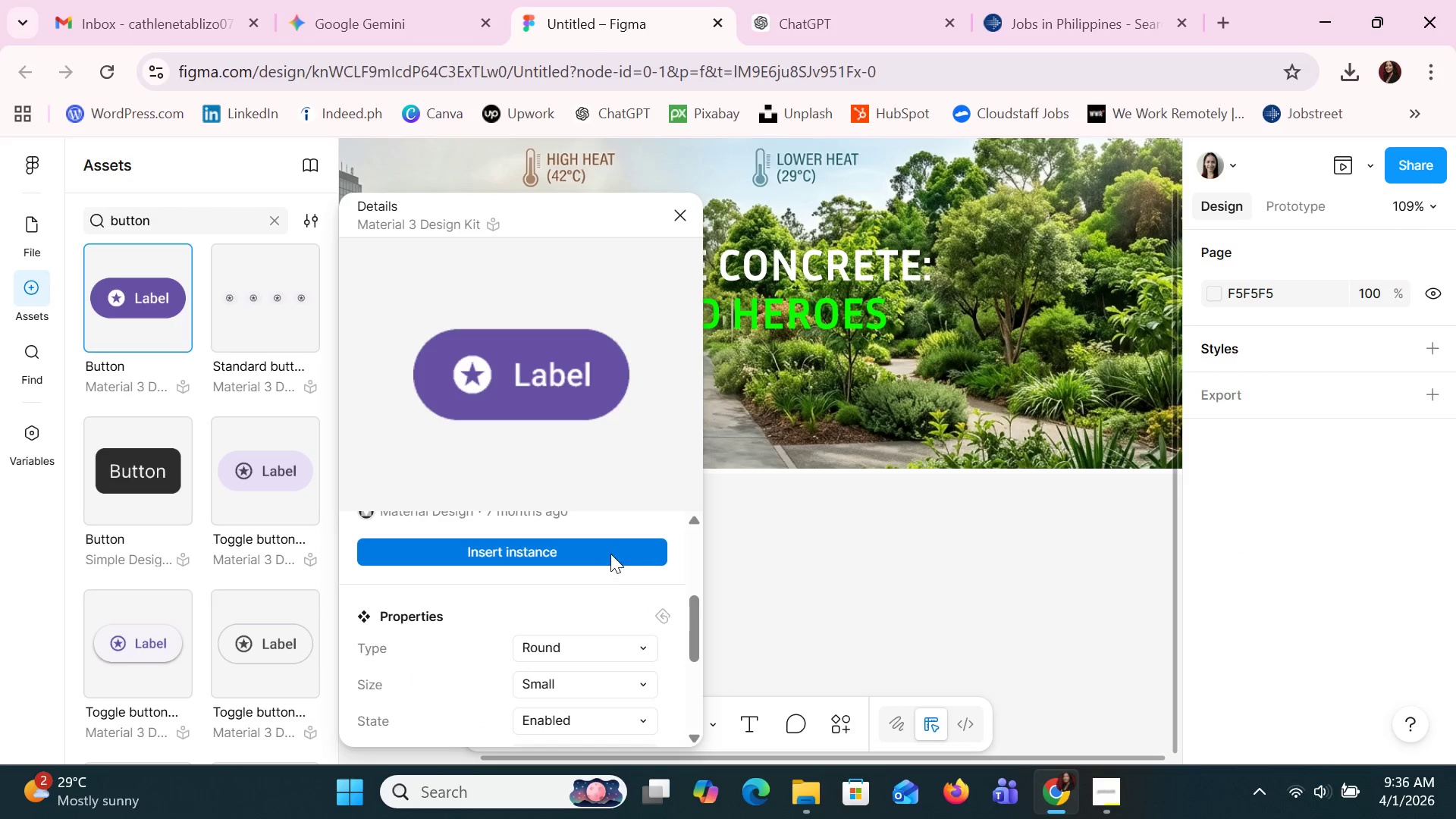 
left_click([610, 554])
 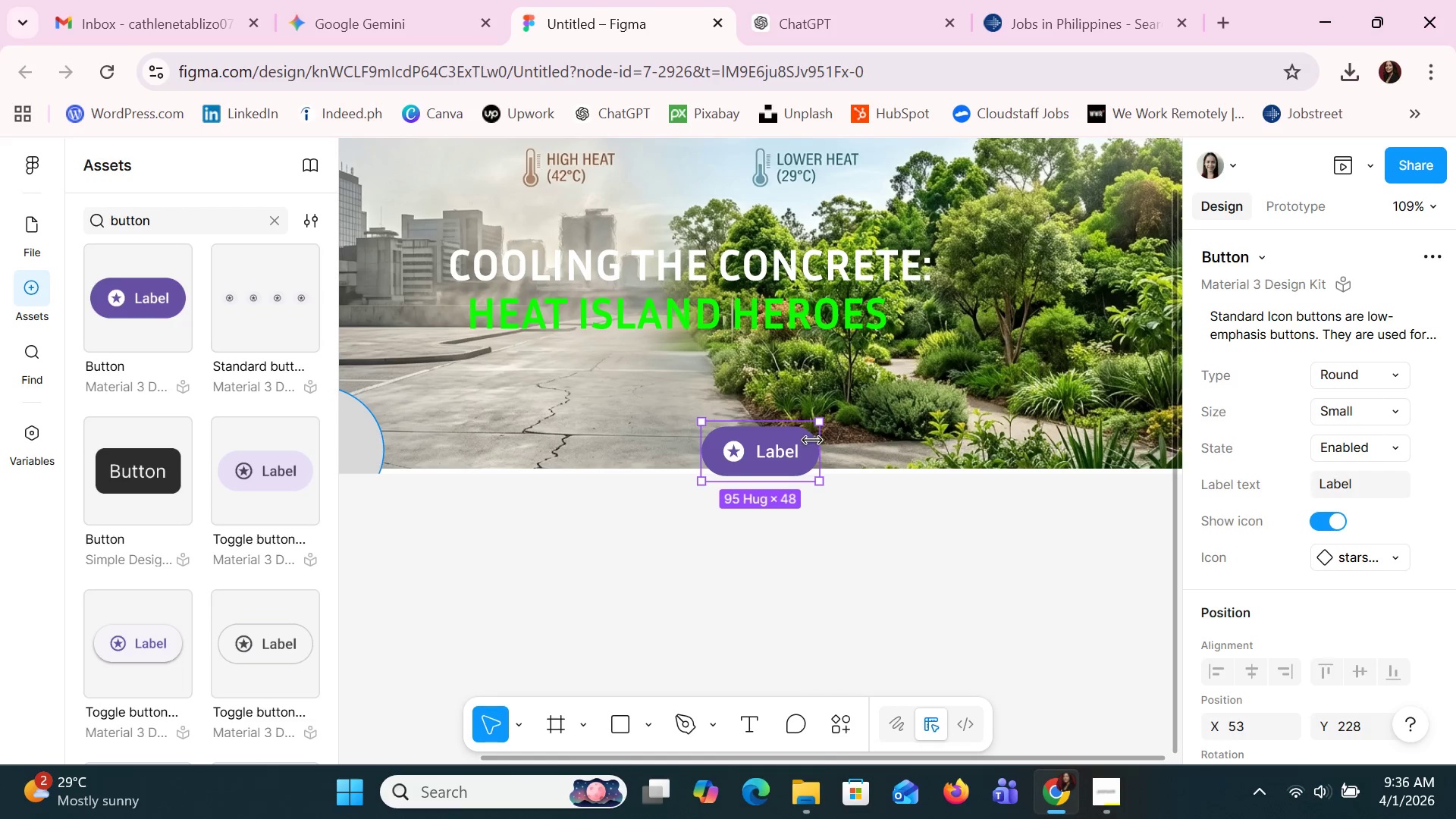 
left_click_drag(start_coordinate=[804, 448], to_coordinate=[639, 365])
 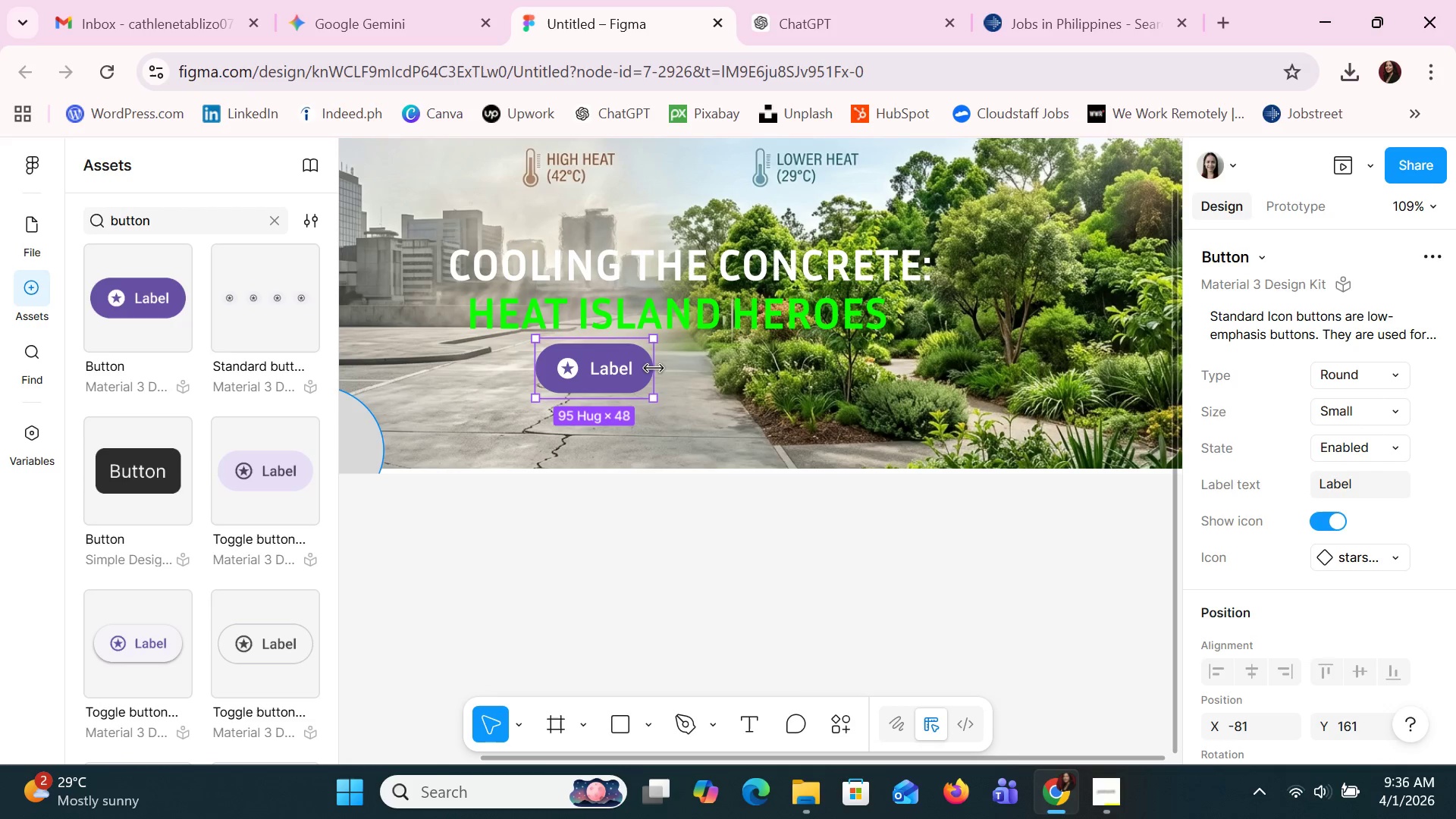 
left_click_drag(start_coordinate=[654, 369], to_coordinate=[831, 365])
 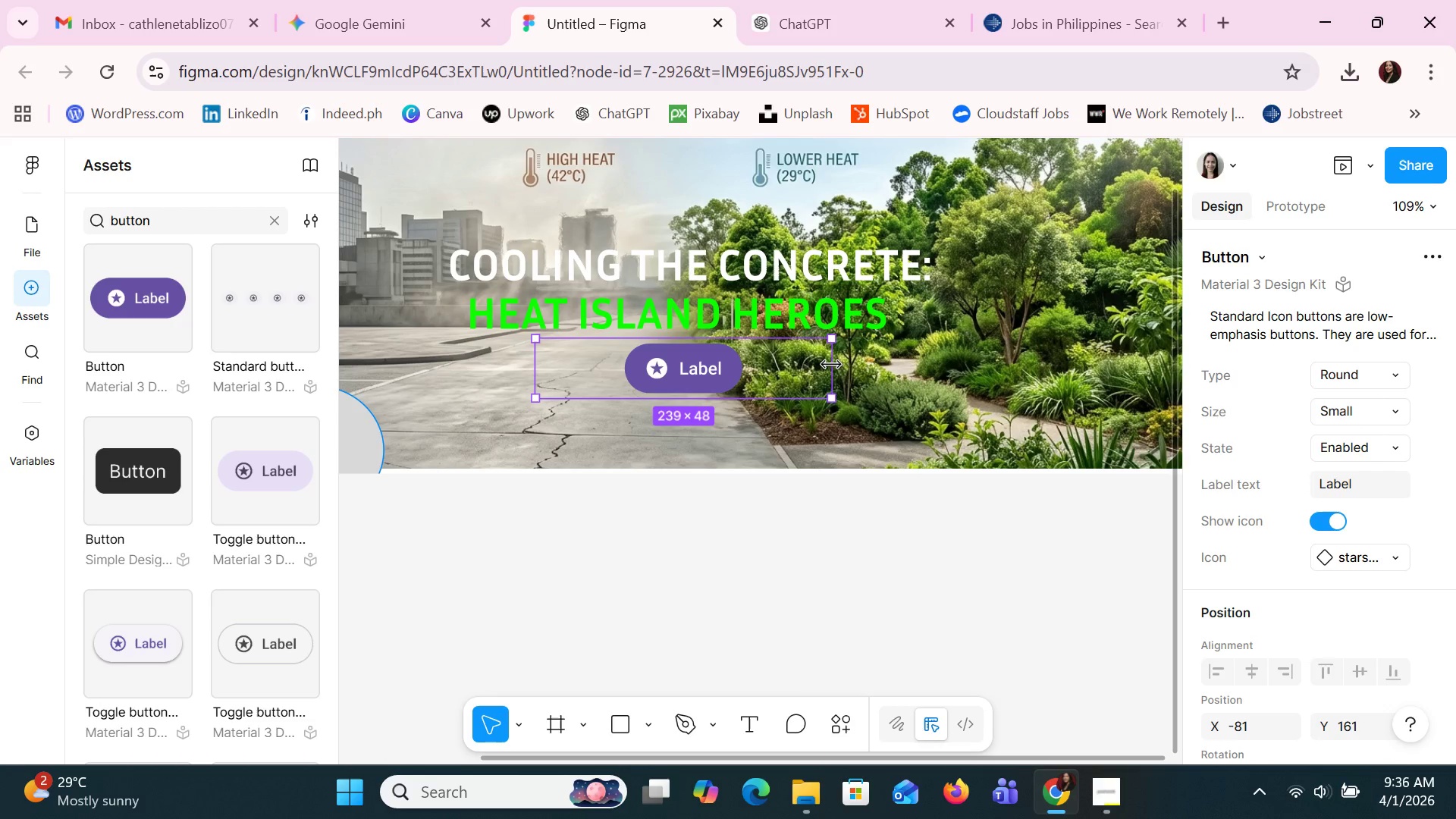 
left_click([831, 365])
 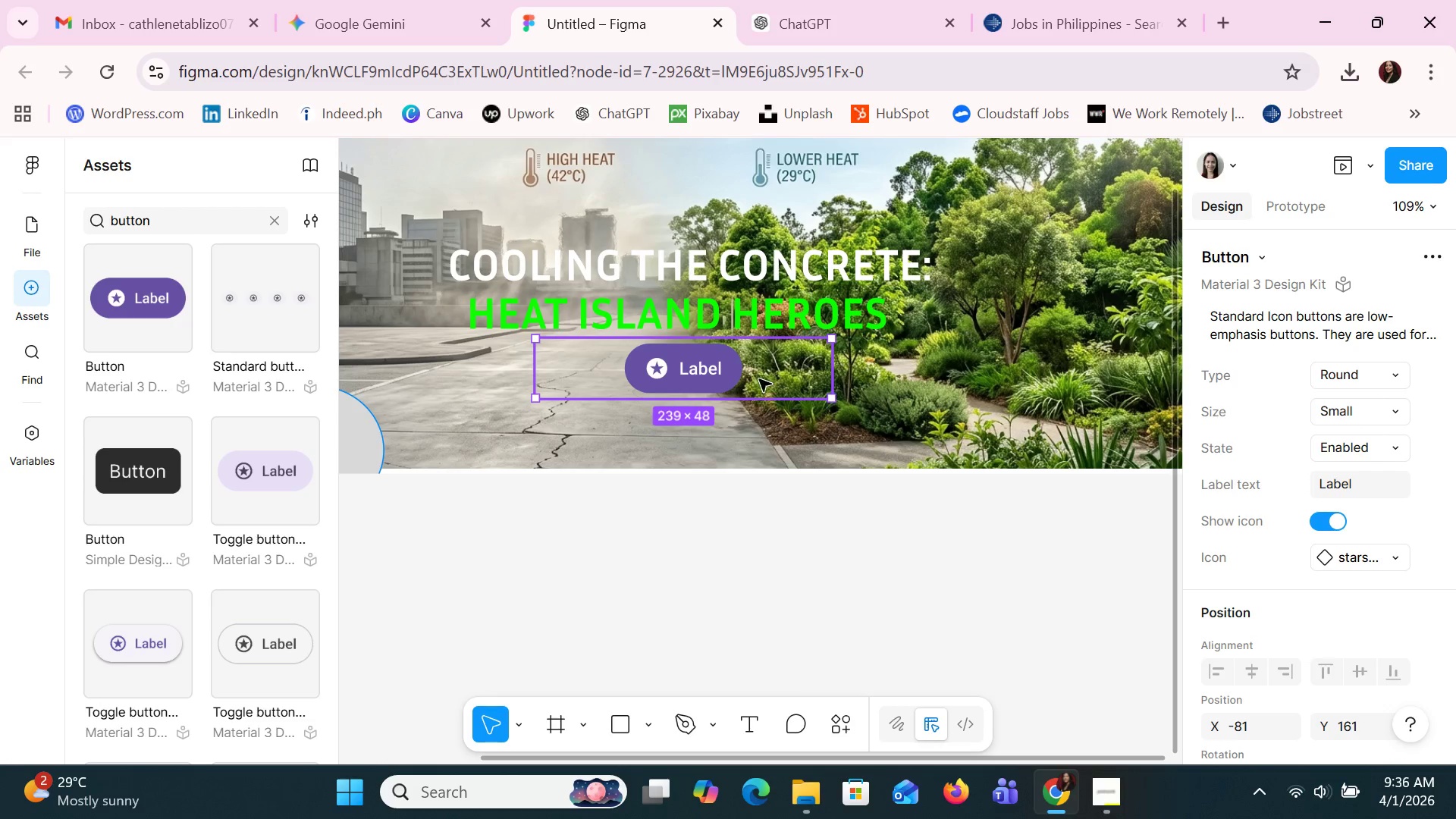 
left_click([723, 371])
 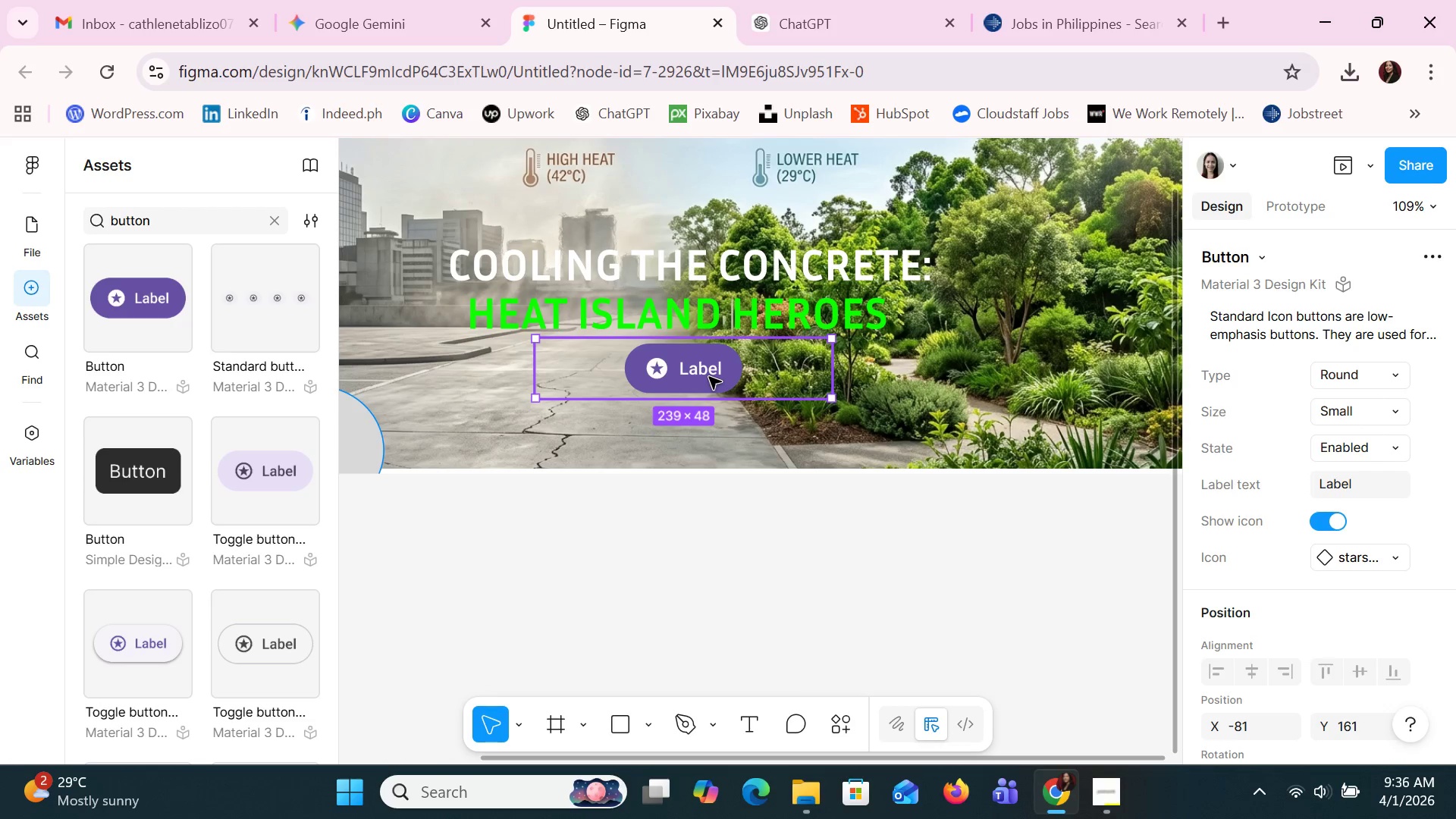 
double_click([709, 369])
 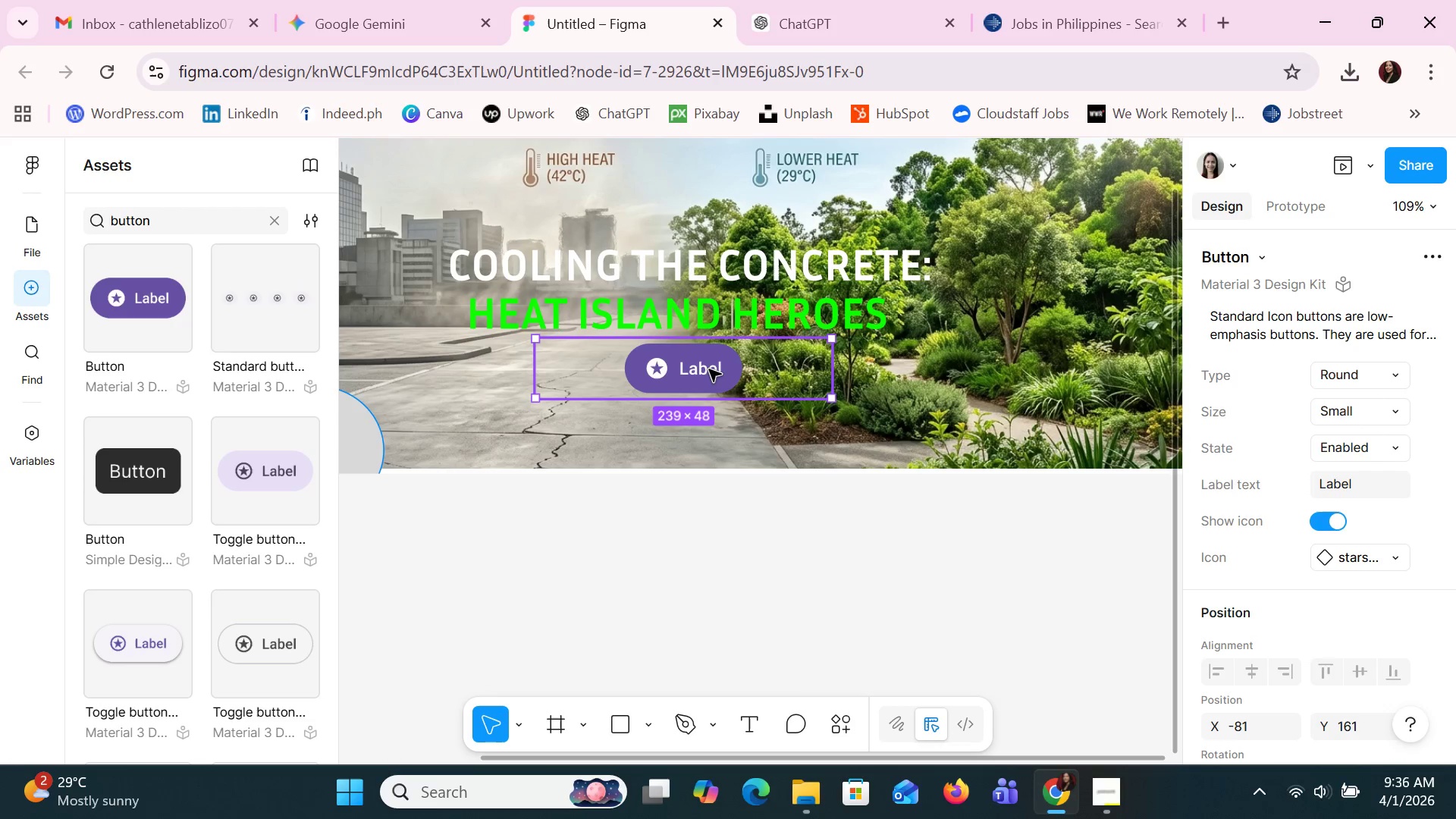 
triple_click([709, 369])
 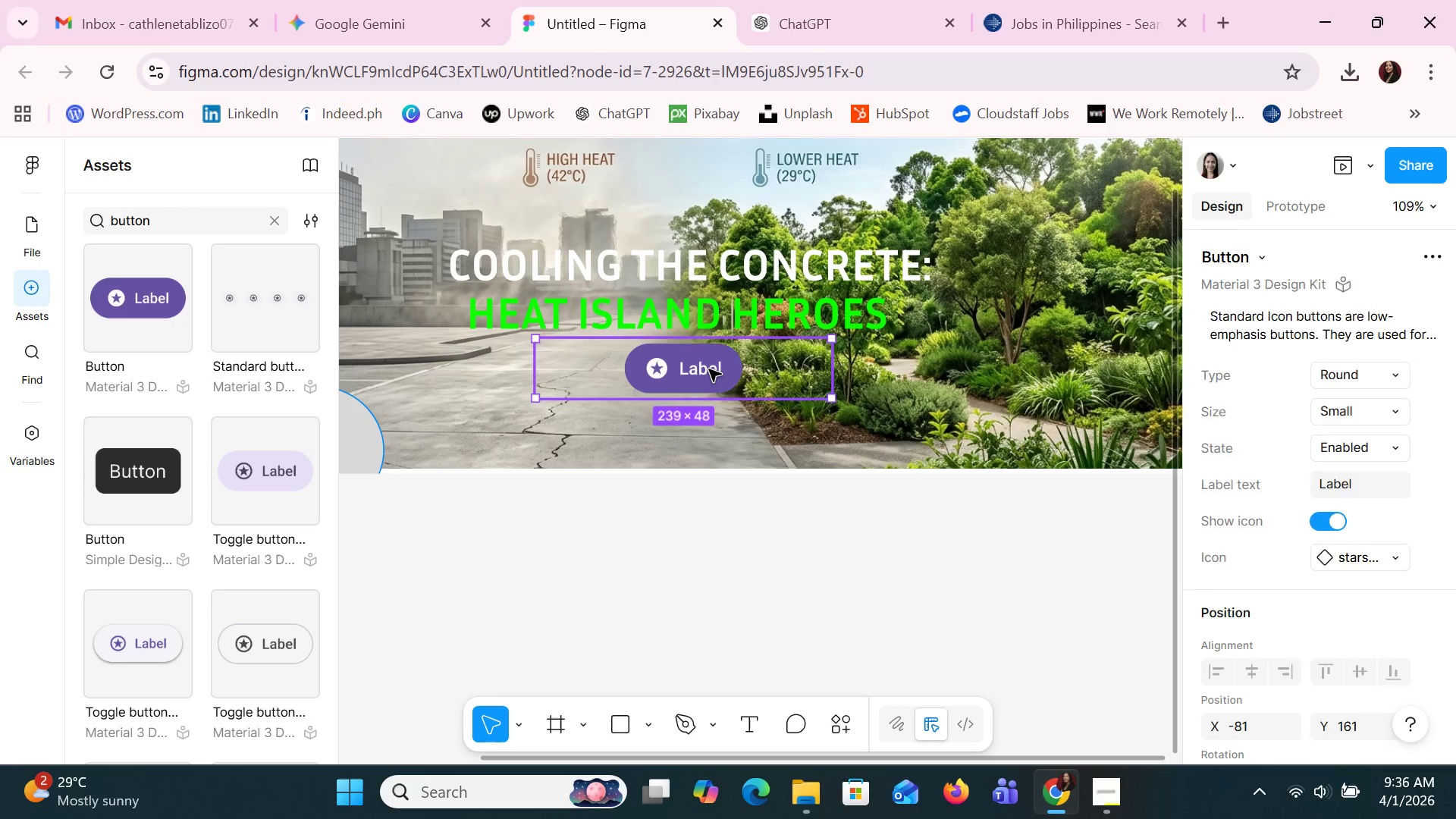 
triple_click([709, 369])
 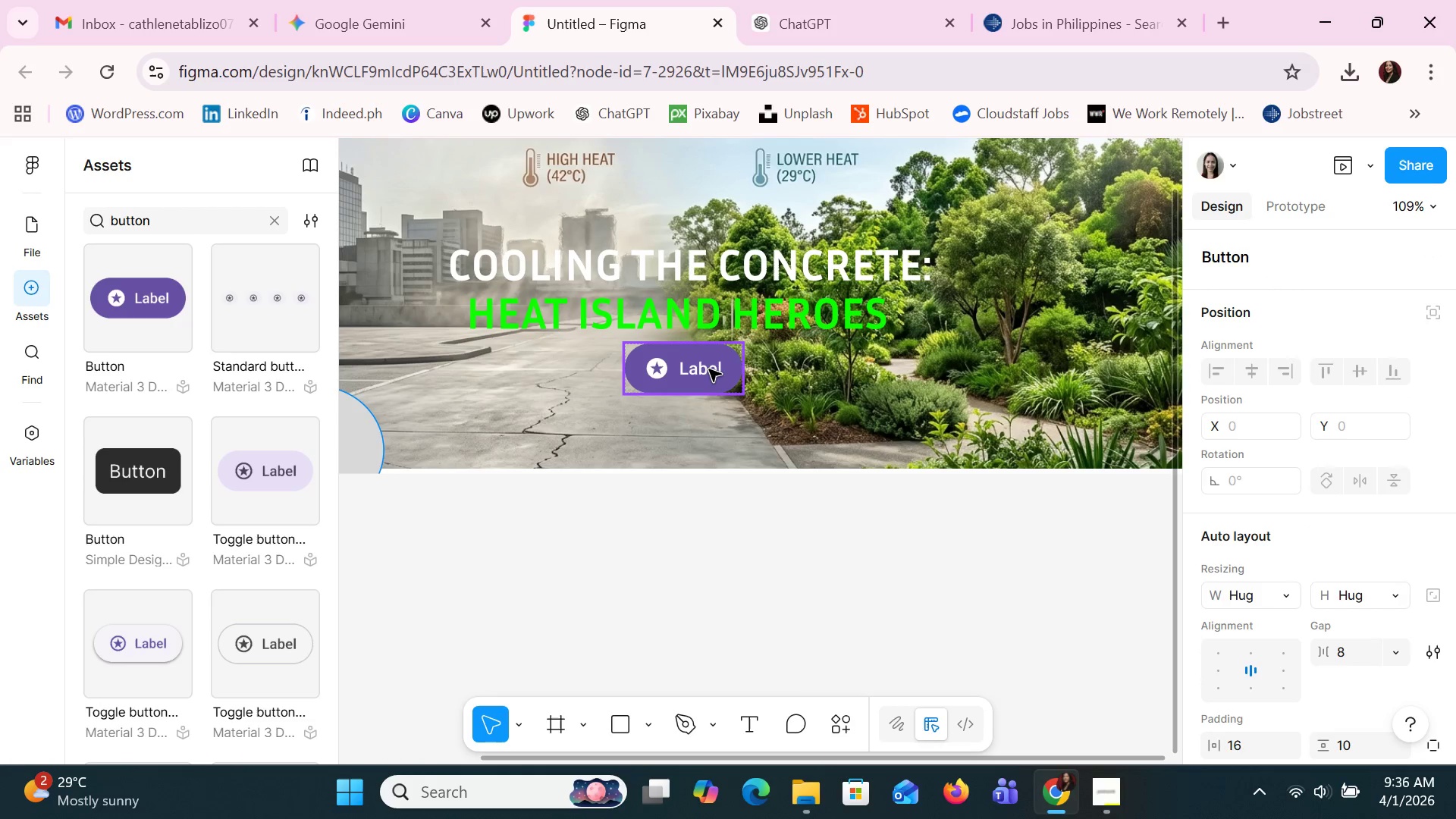 
double_click([709, 369])
 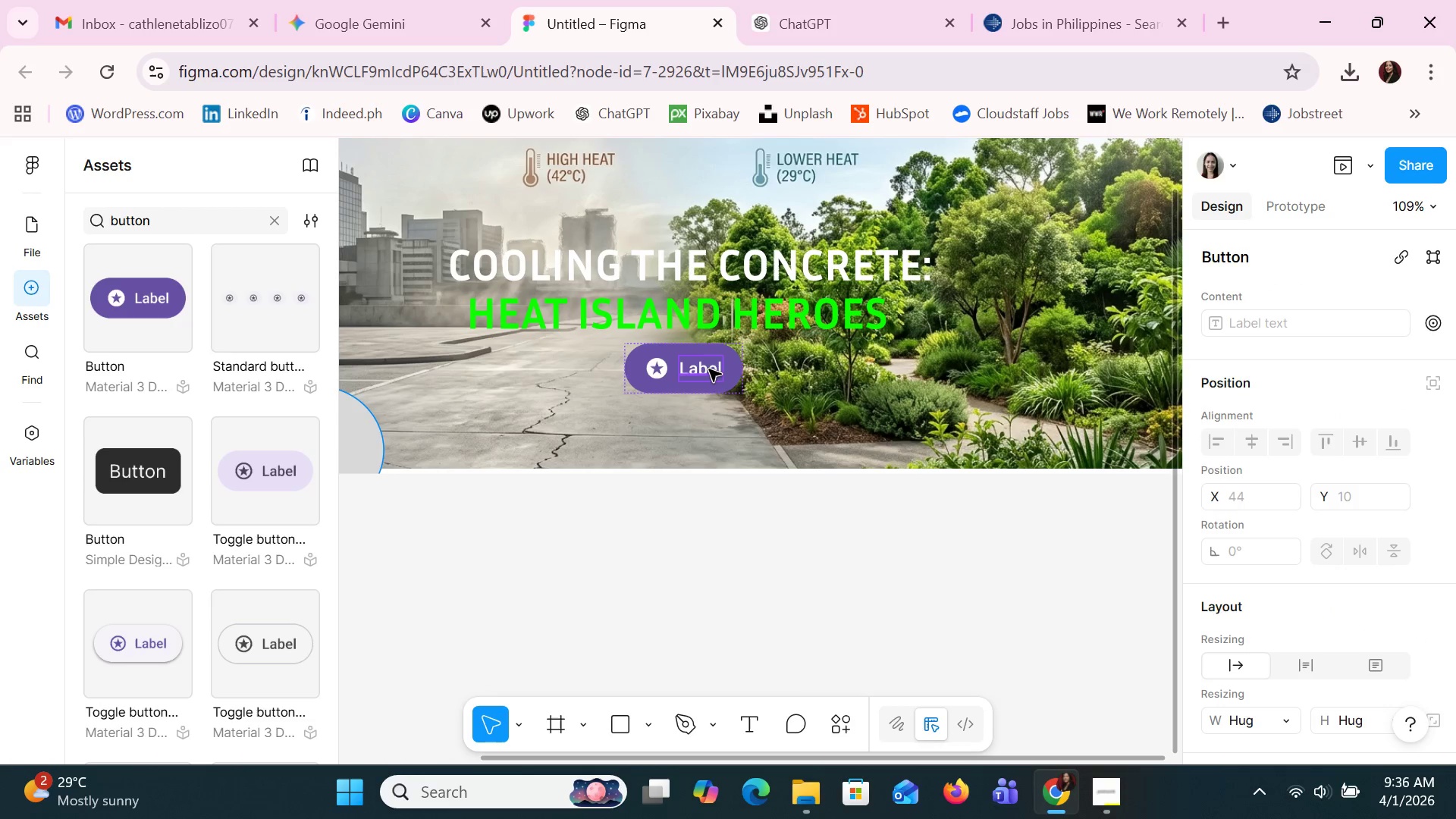 
double_click([709, 369])
 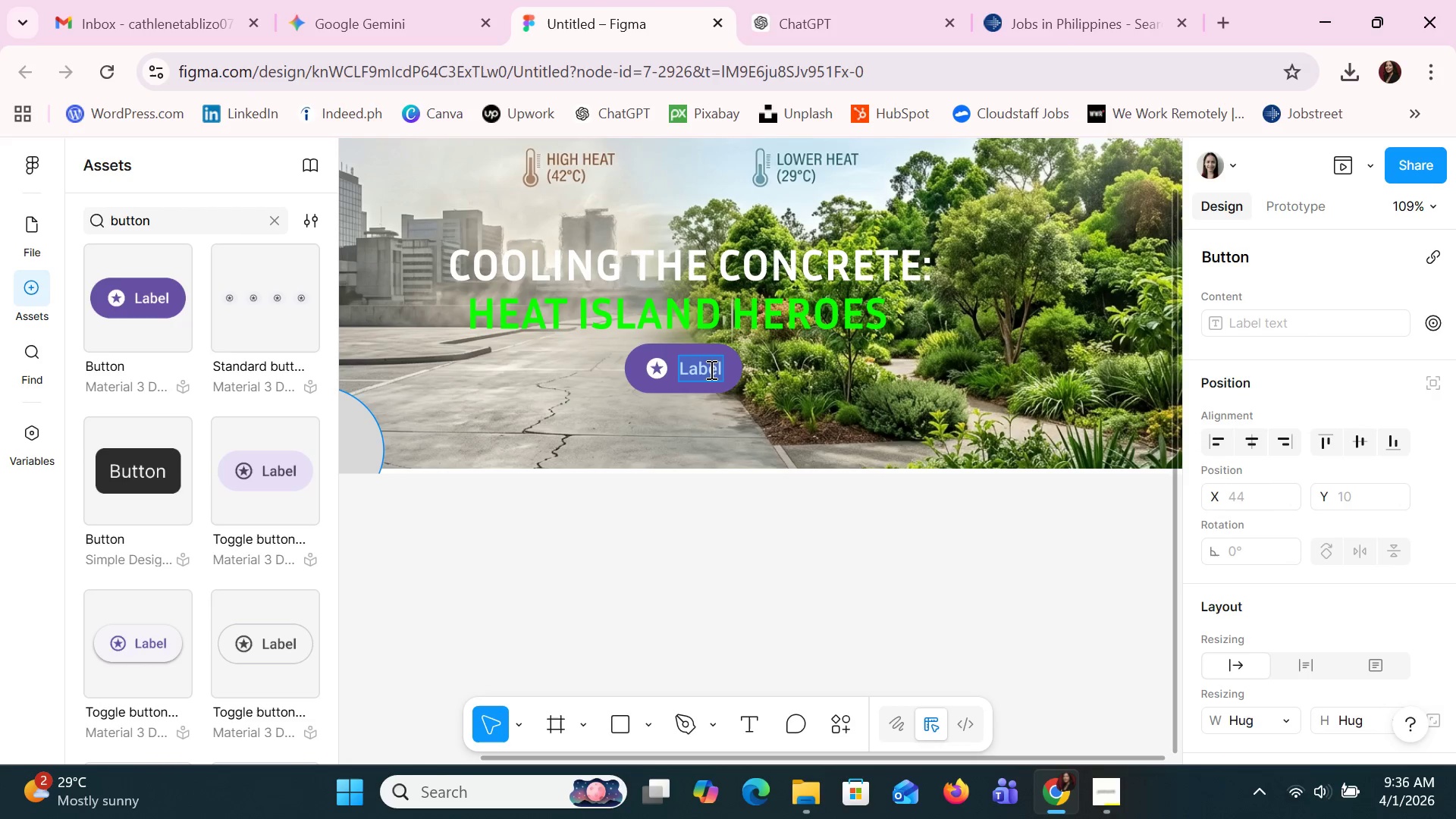 
type(Ji)
key(Backspace)
key(Backspace)
type(JOIN TH )
key(Backspace)
type(E MOVEMT)
key(Backspace)
type(ENT || DONATE TODAY)
 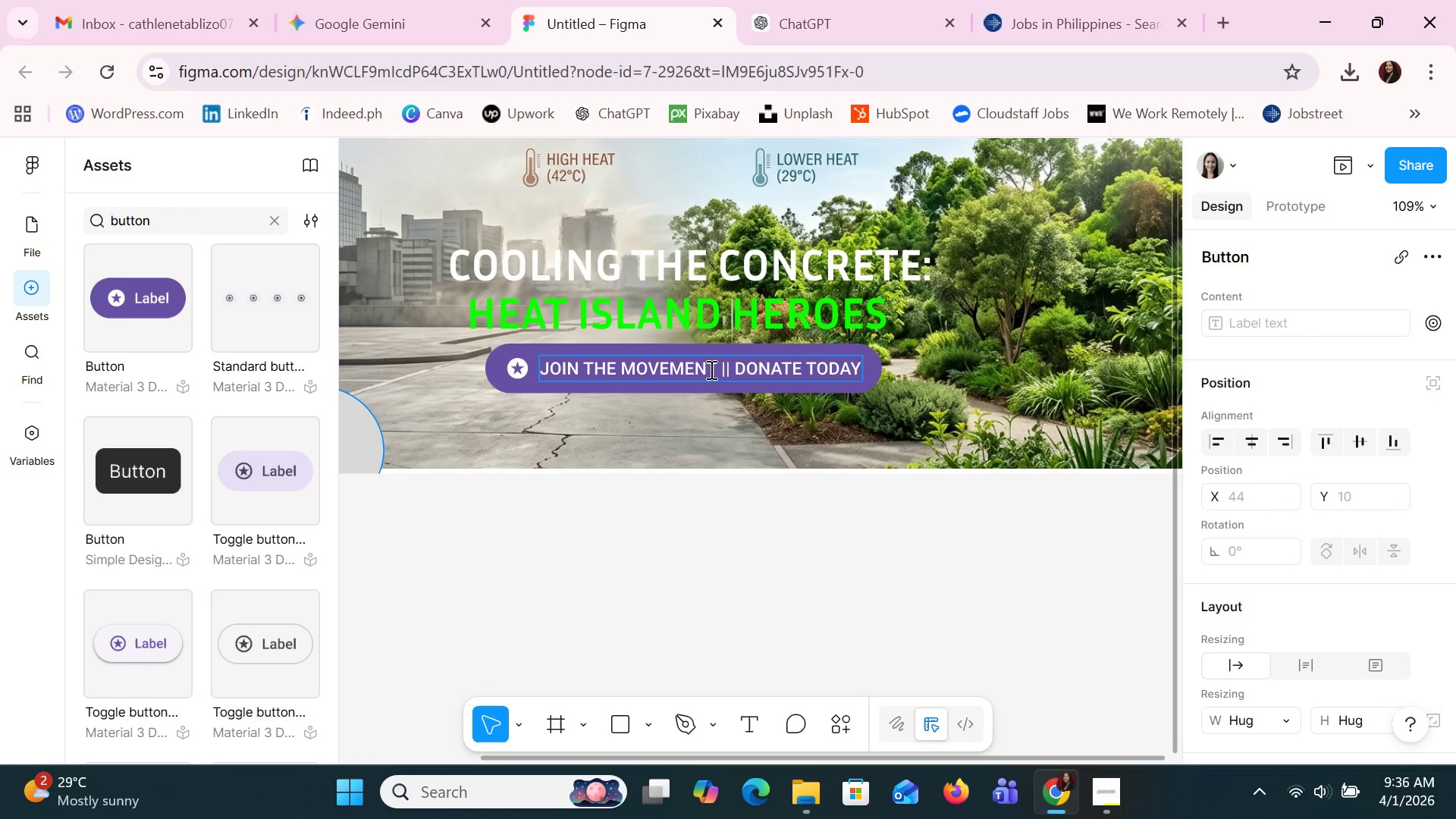 
wait(5.34)
 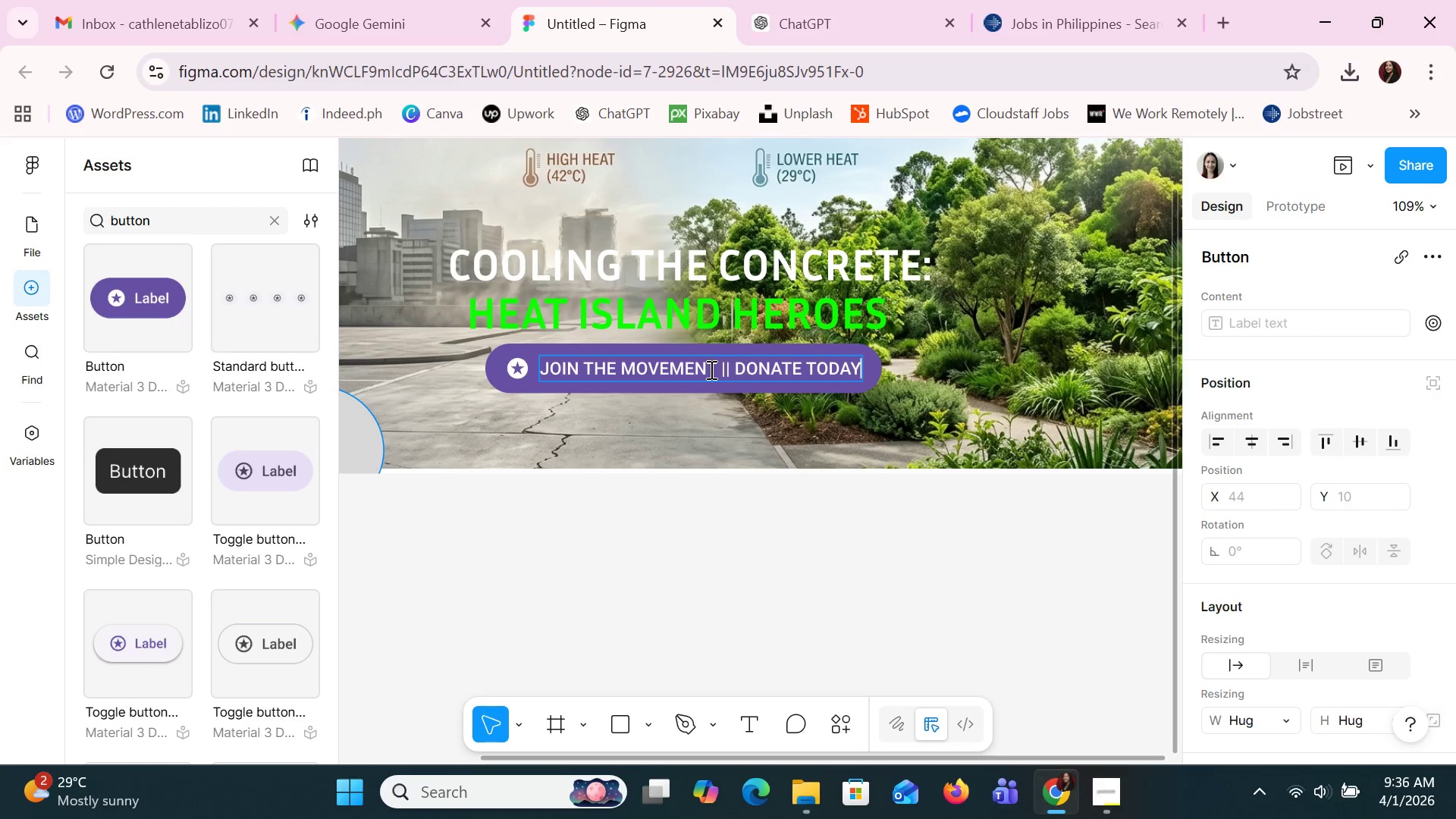 
left_click_drag(start_coordinate=[898, 571], to_coordinate=[883, 576])
 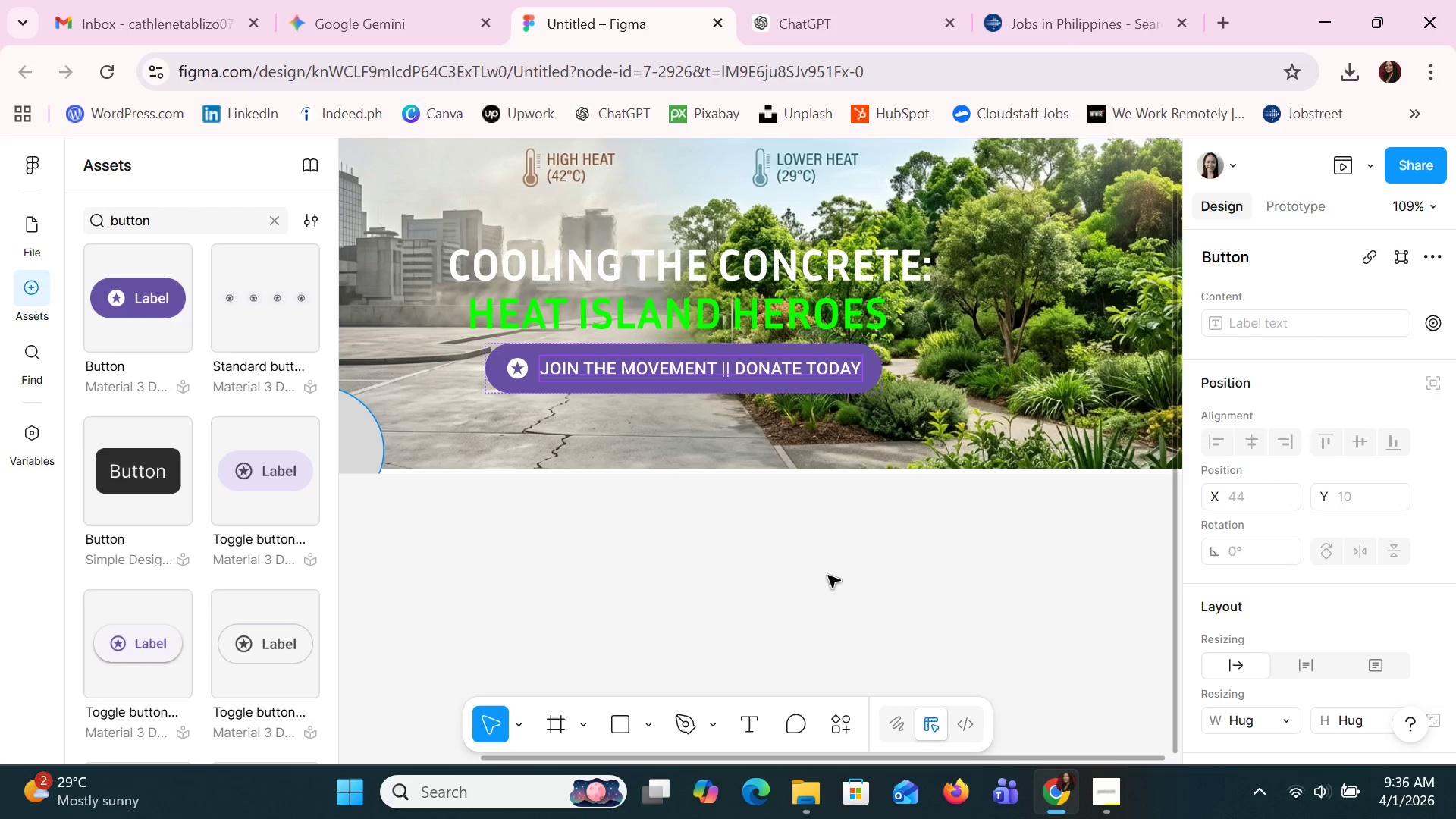 
left_click_drag(start_coordinate=[809, 603], to_coordinate=[803, 604])
 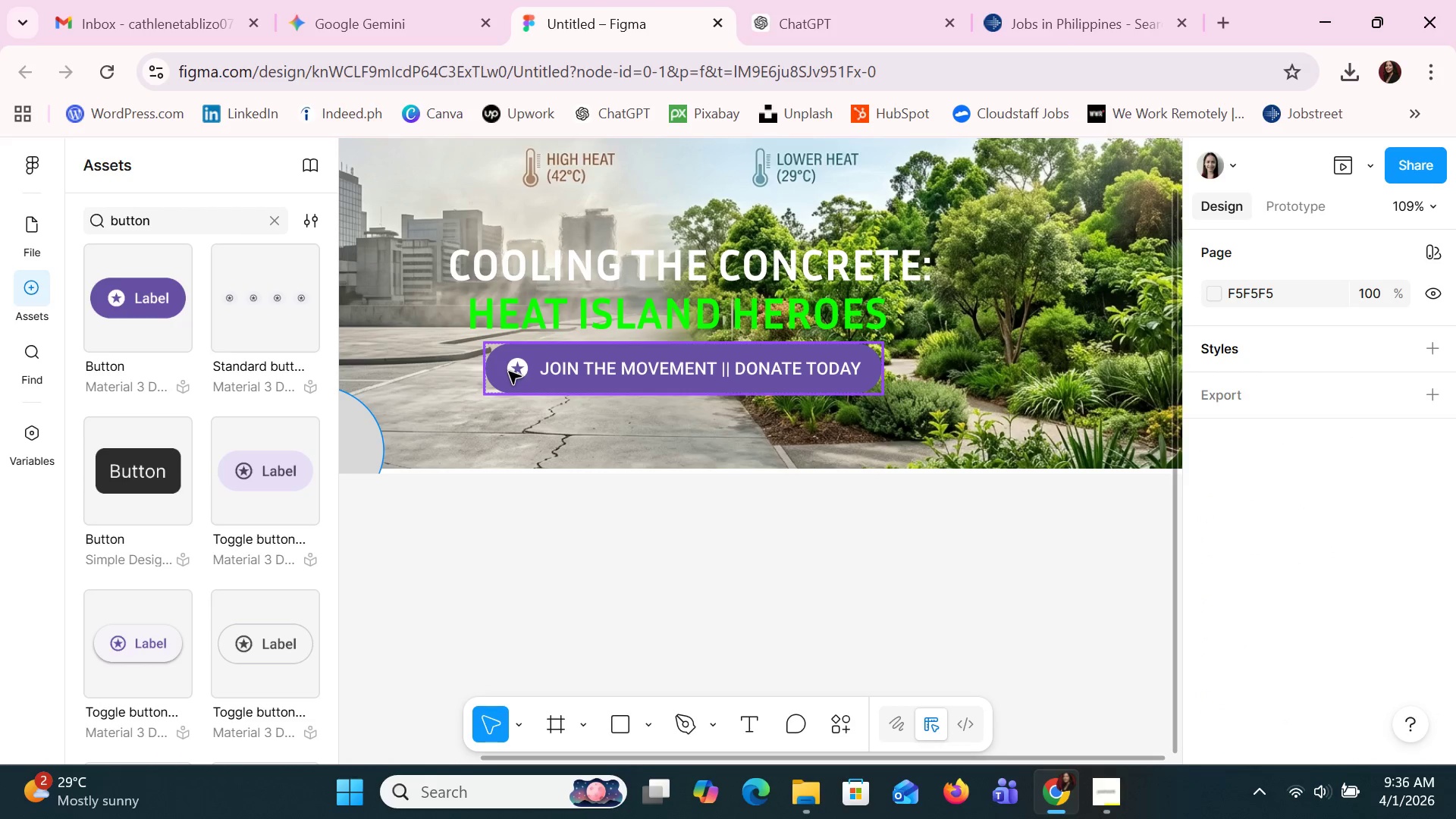 
left_click([509, 372])
 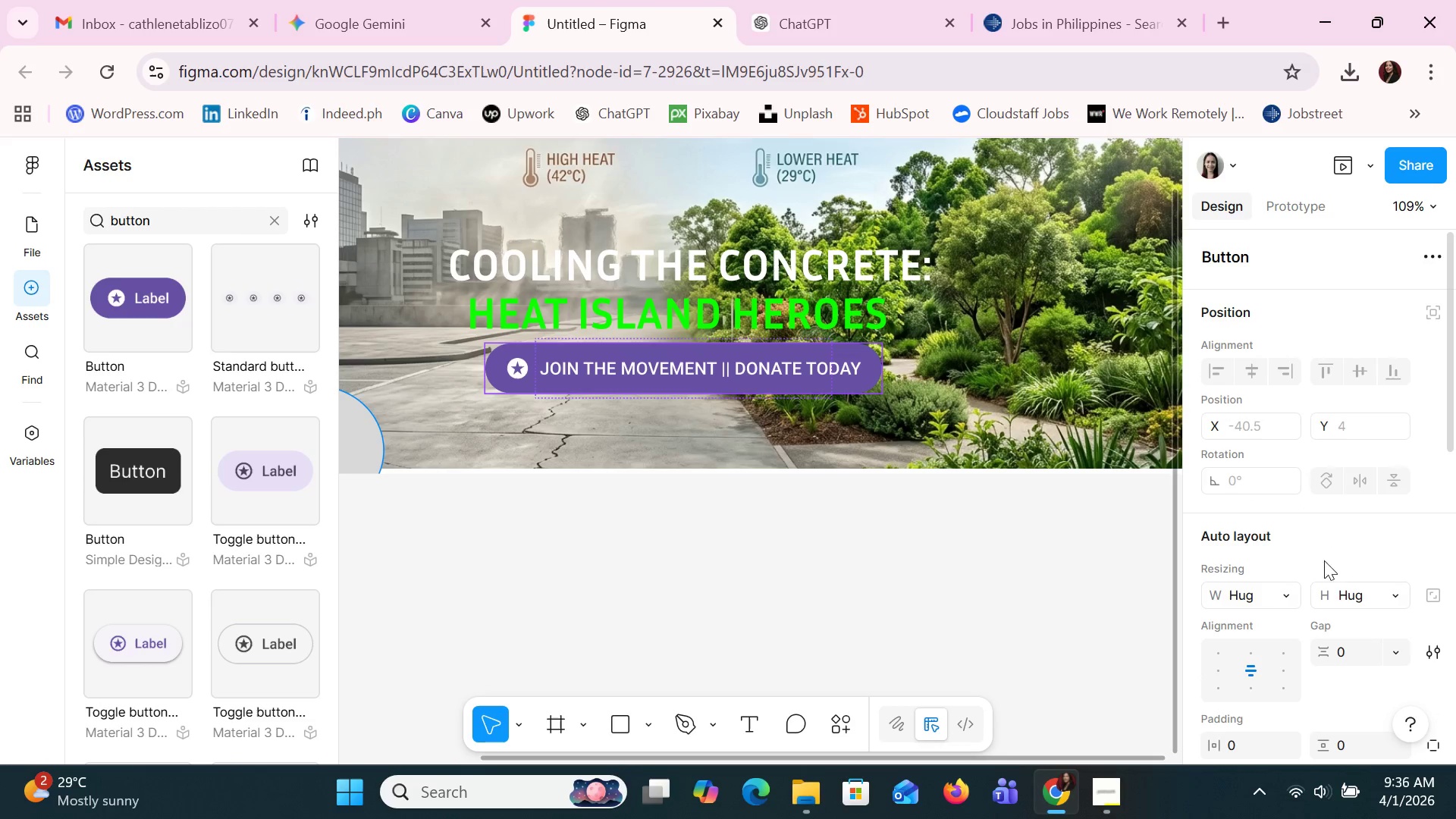 
scroll: coordinate [1328, 578], scroll_direction: down, amount: 6.0
 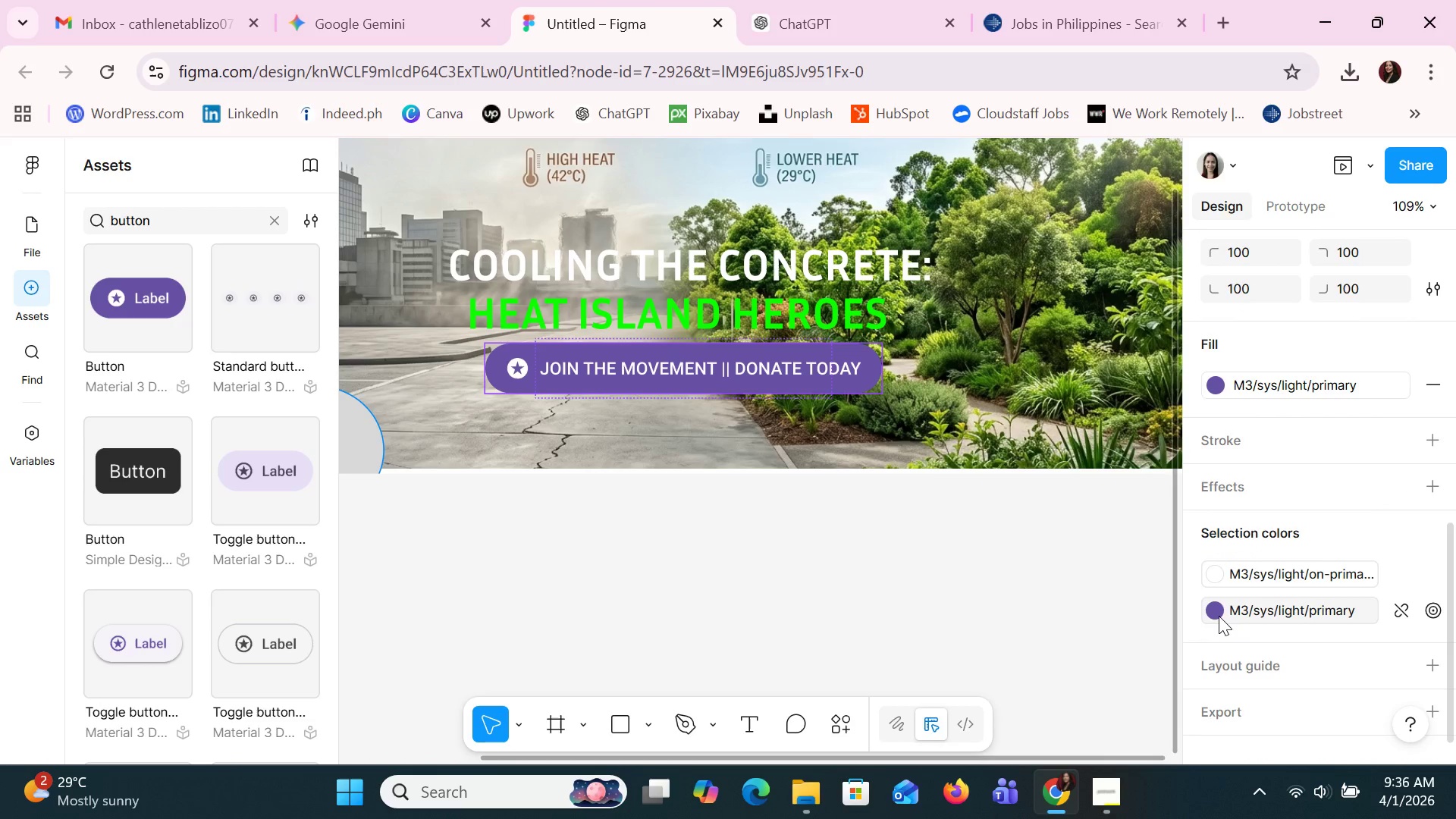 
left_click([1219, 616])
 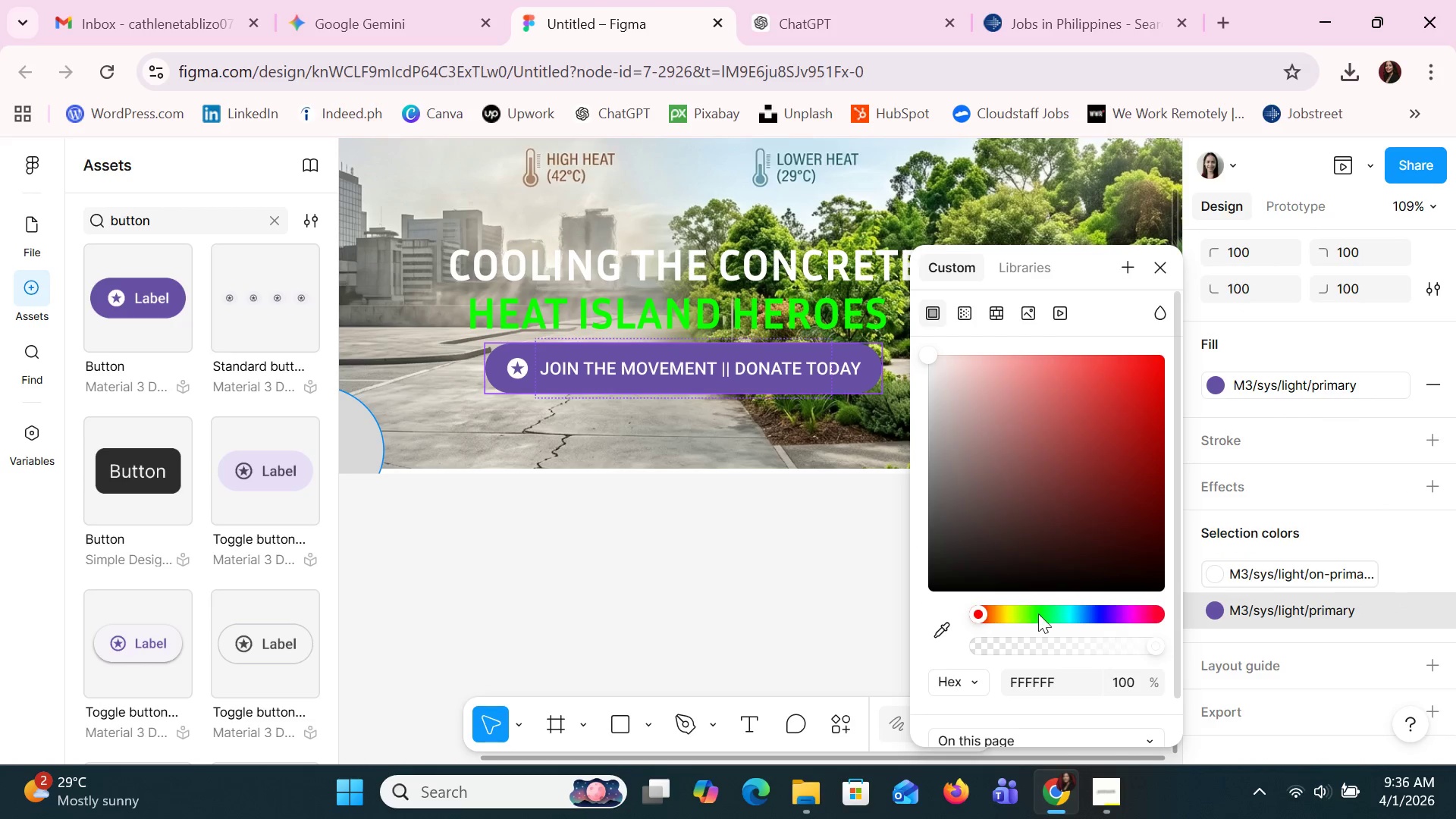 
left_click([1031, 678])
 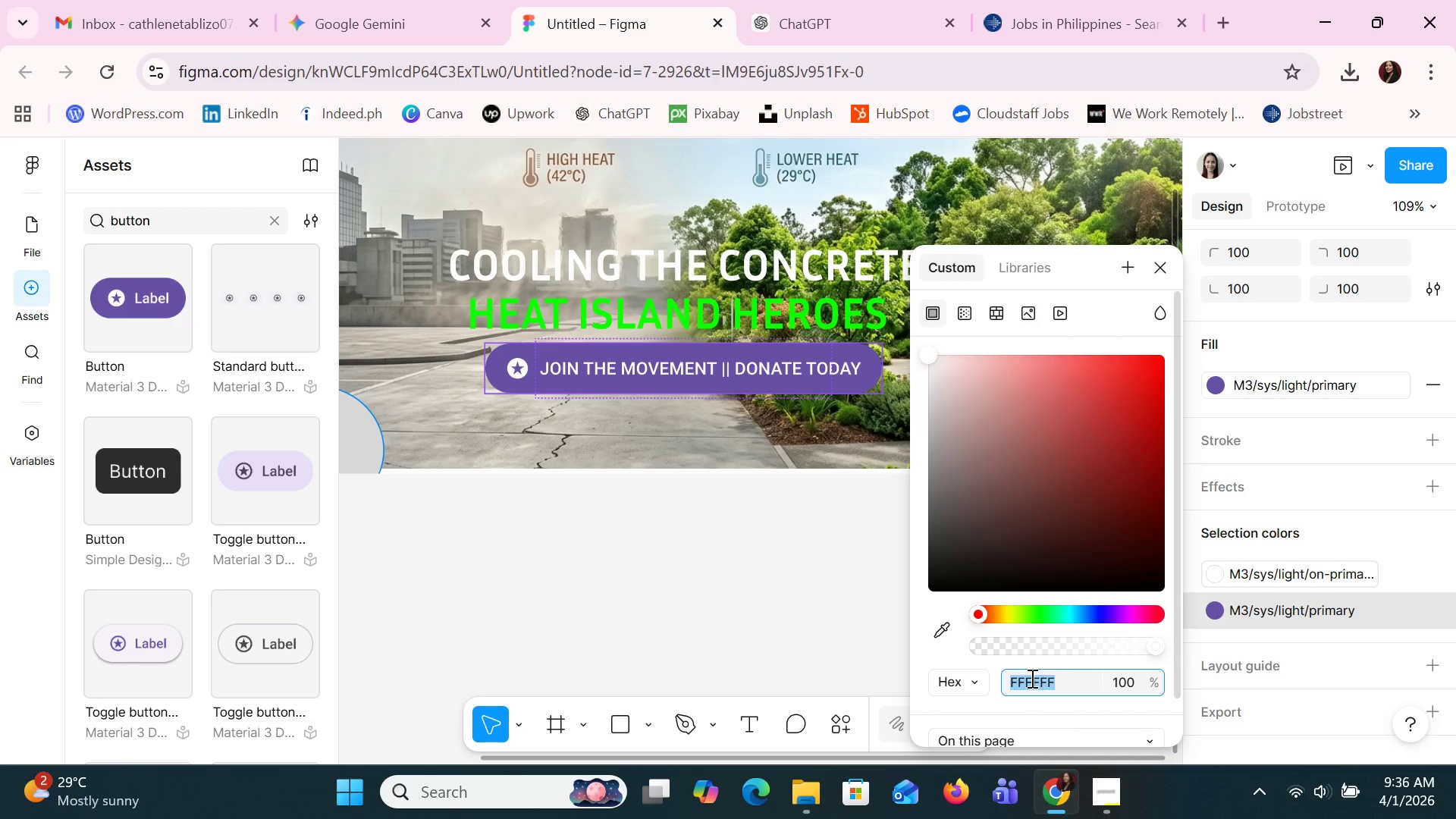 
type(GREENY)
 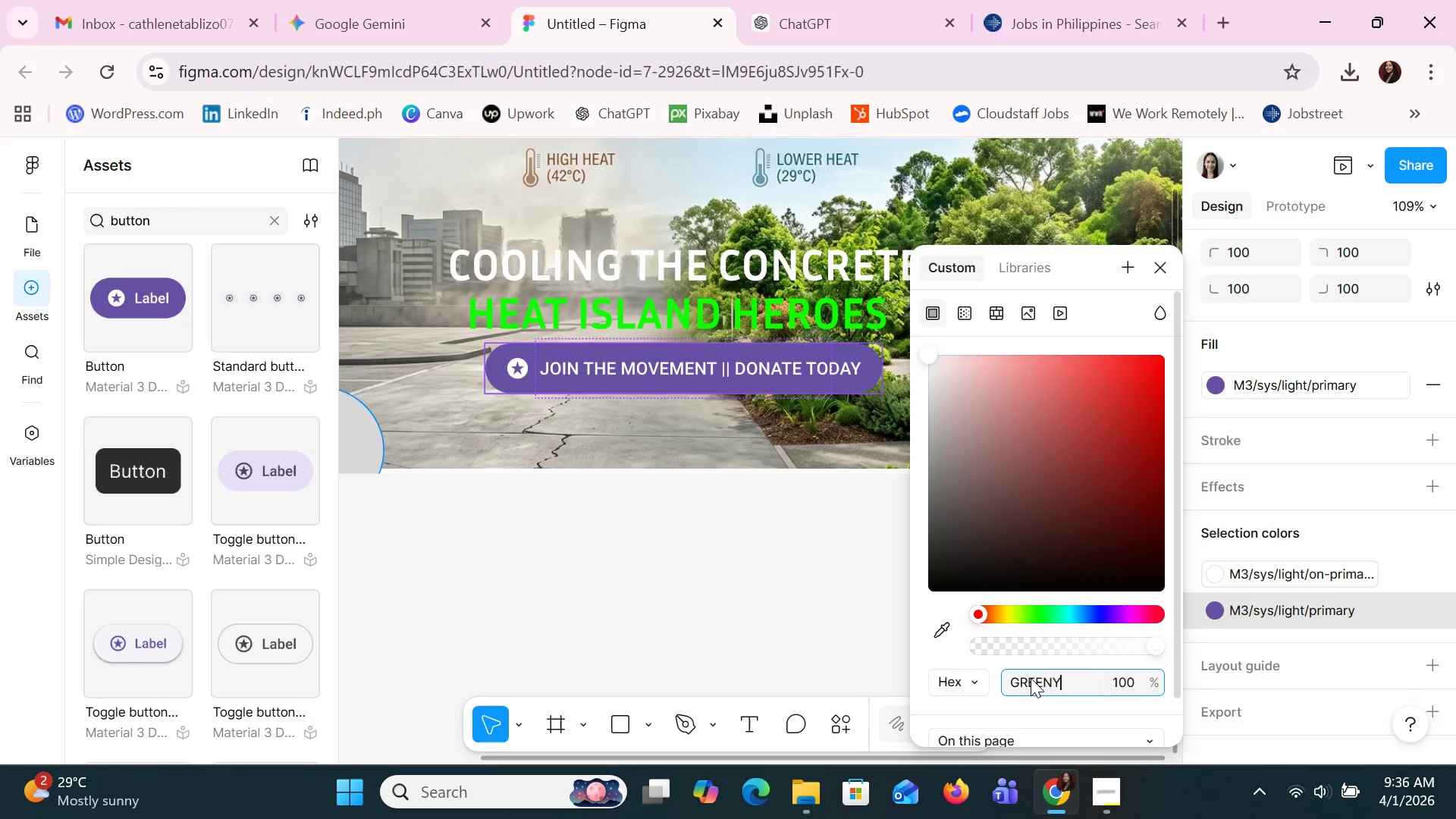 
key(Enter)
 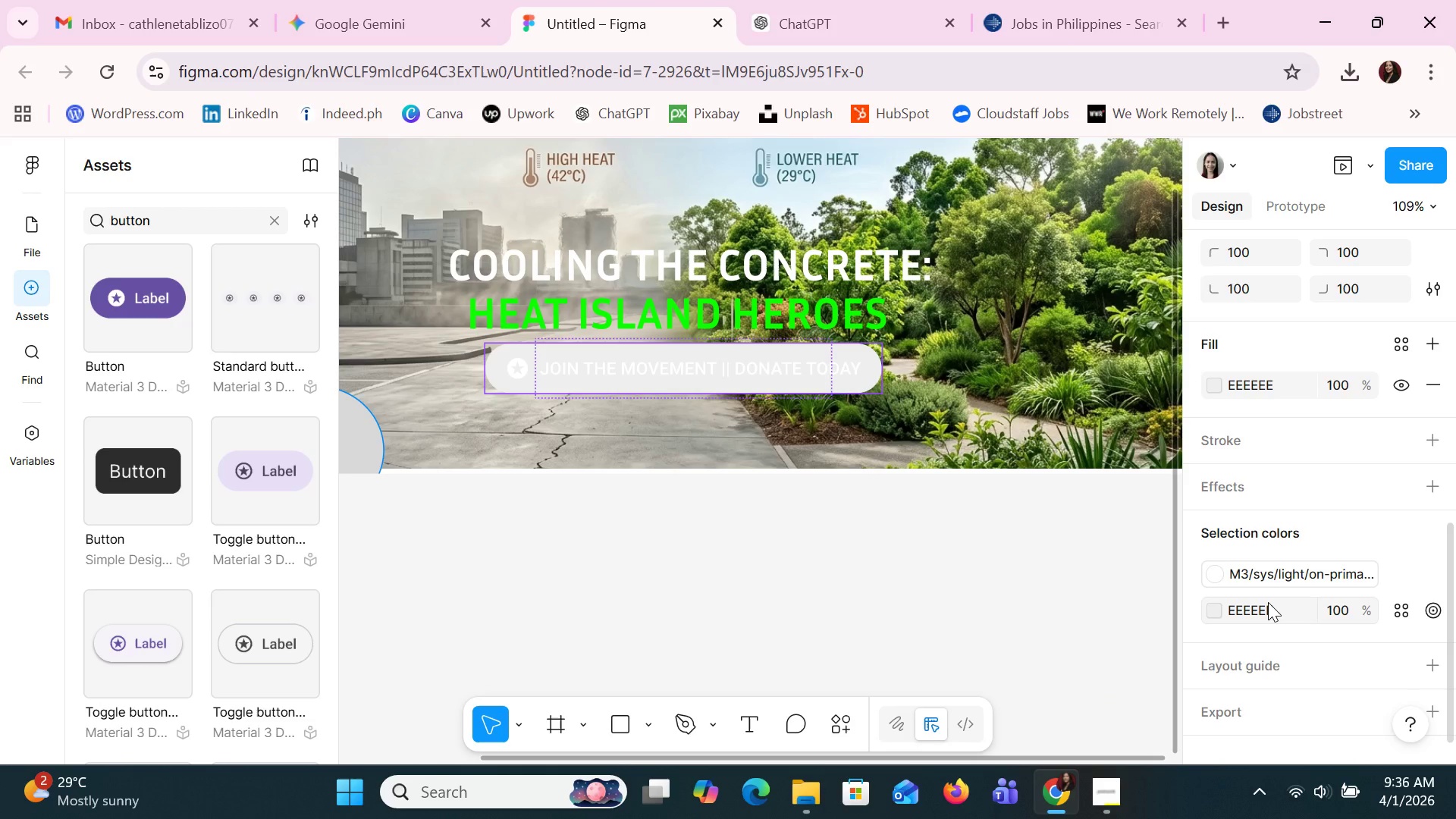 
double_click([1263, 607])
 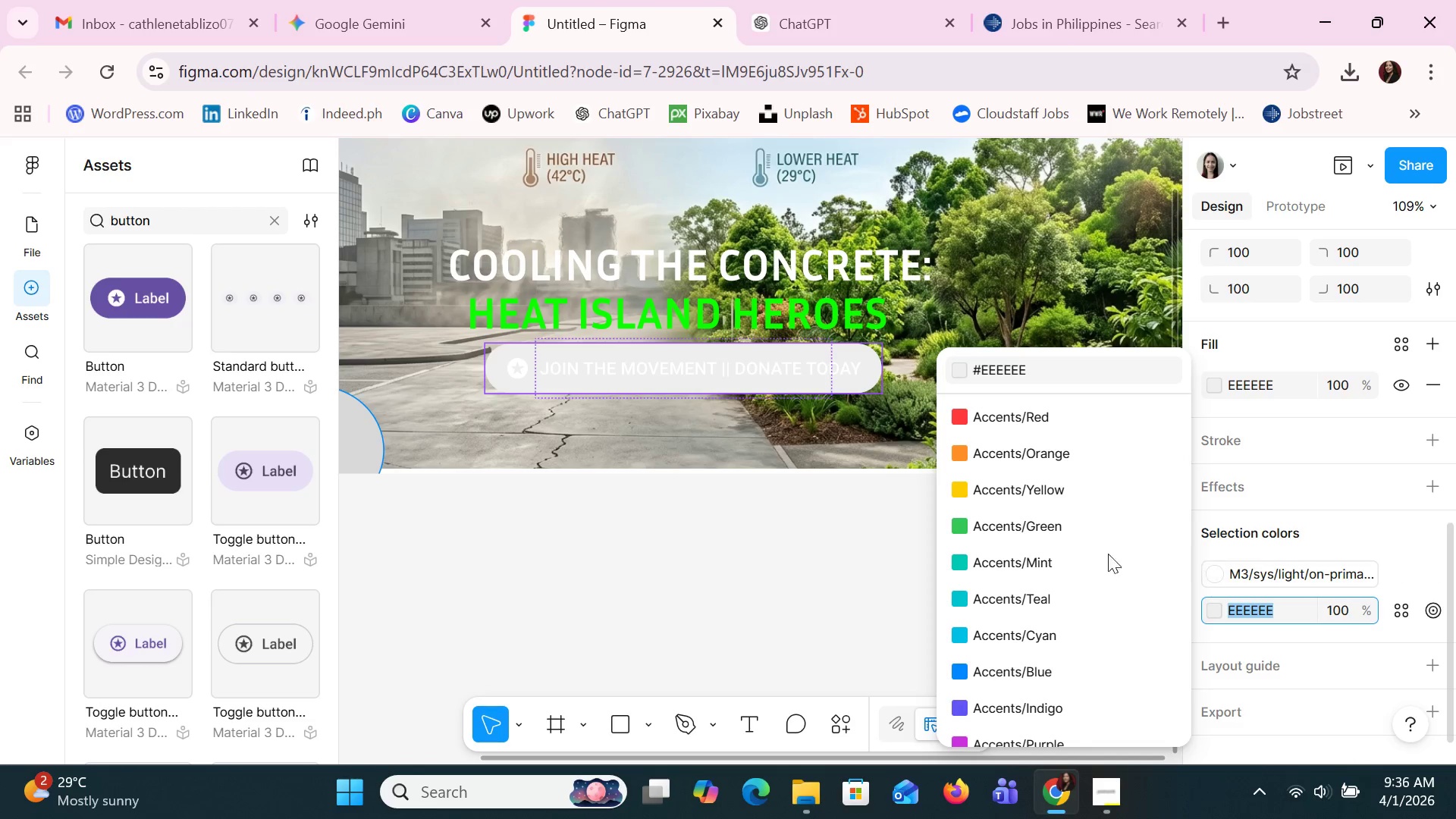 
left_click([970, 521])
 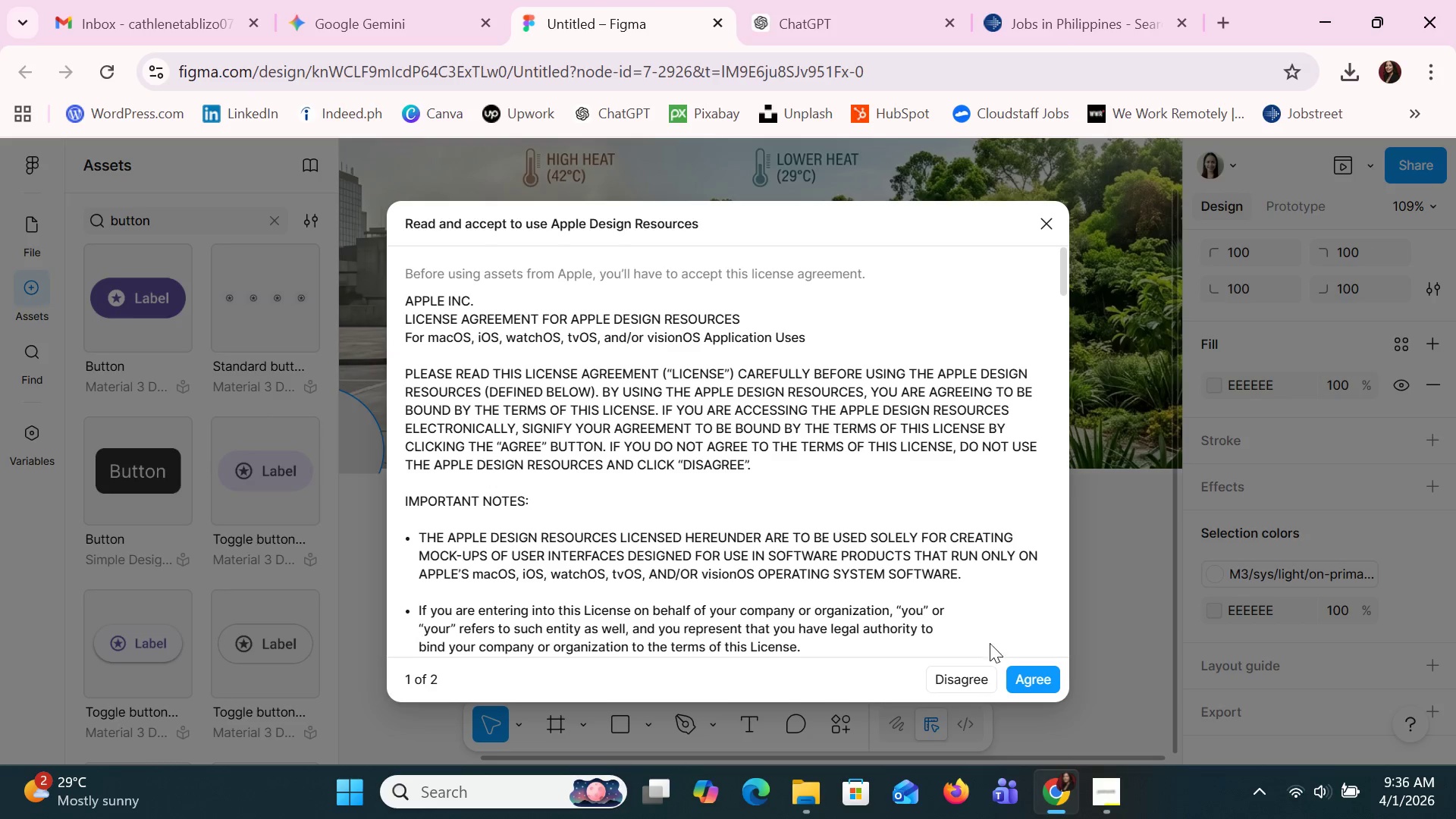 
left_click([1019, 676])
 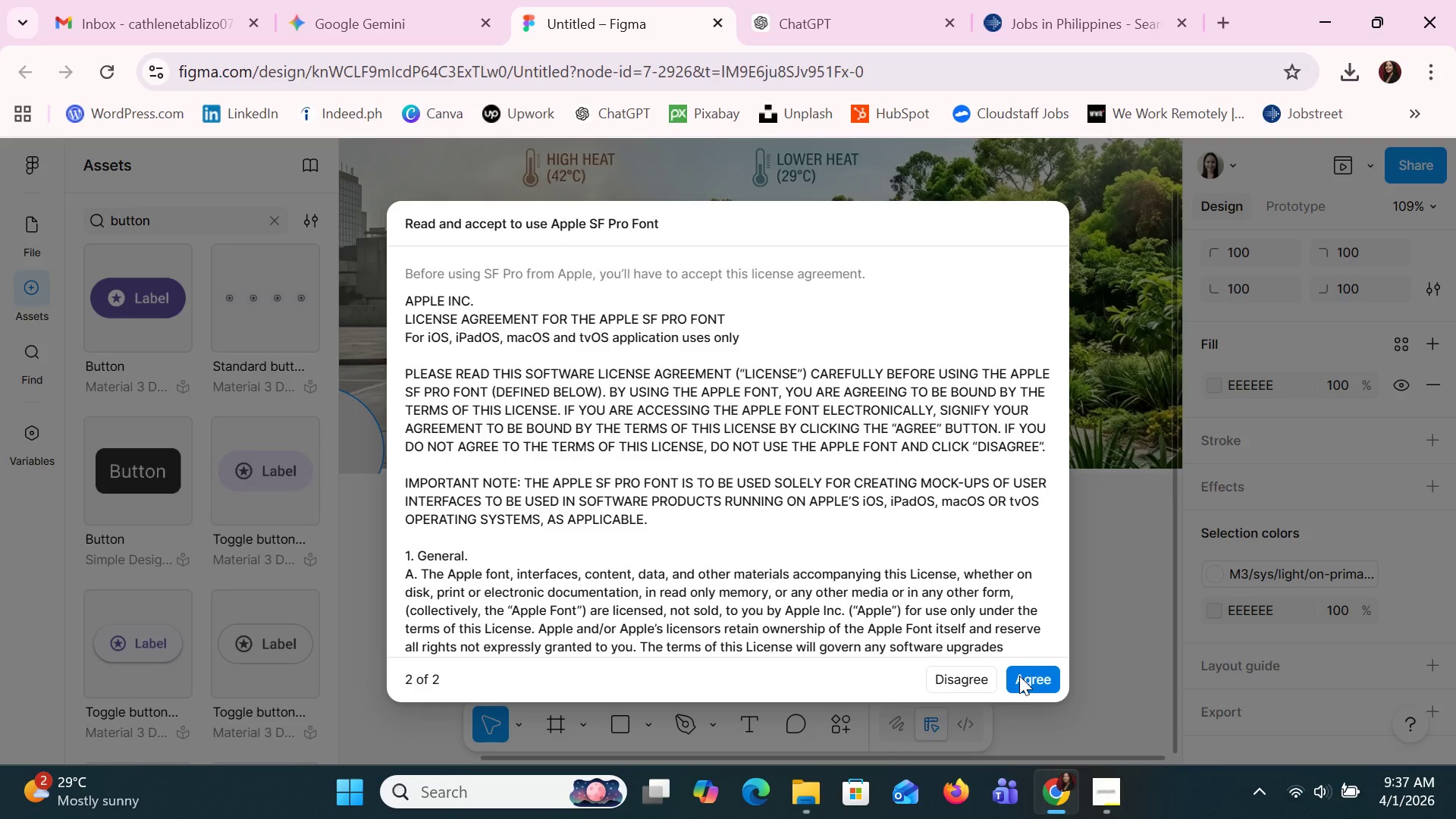 
left_click([1019, 676])
 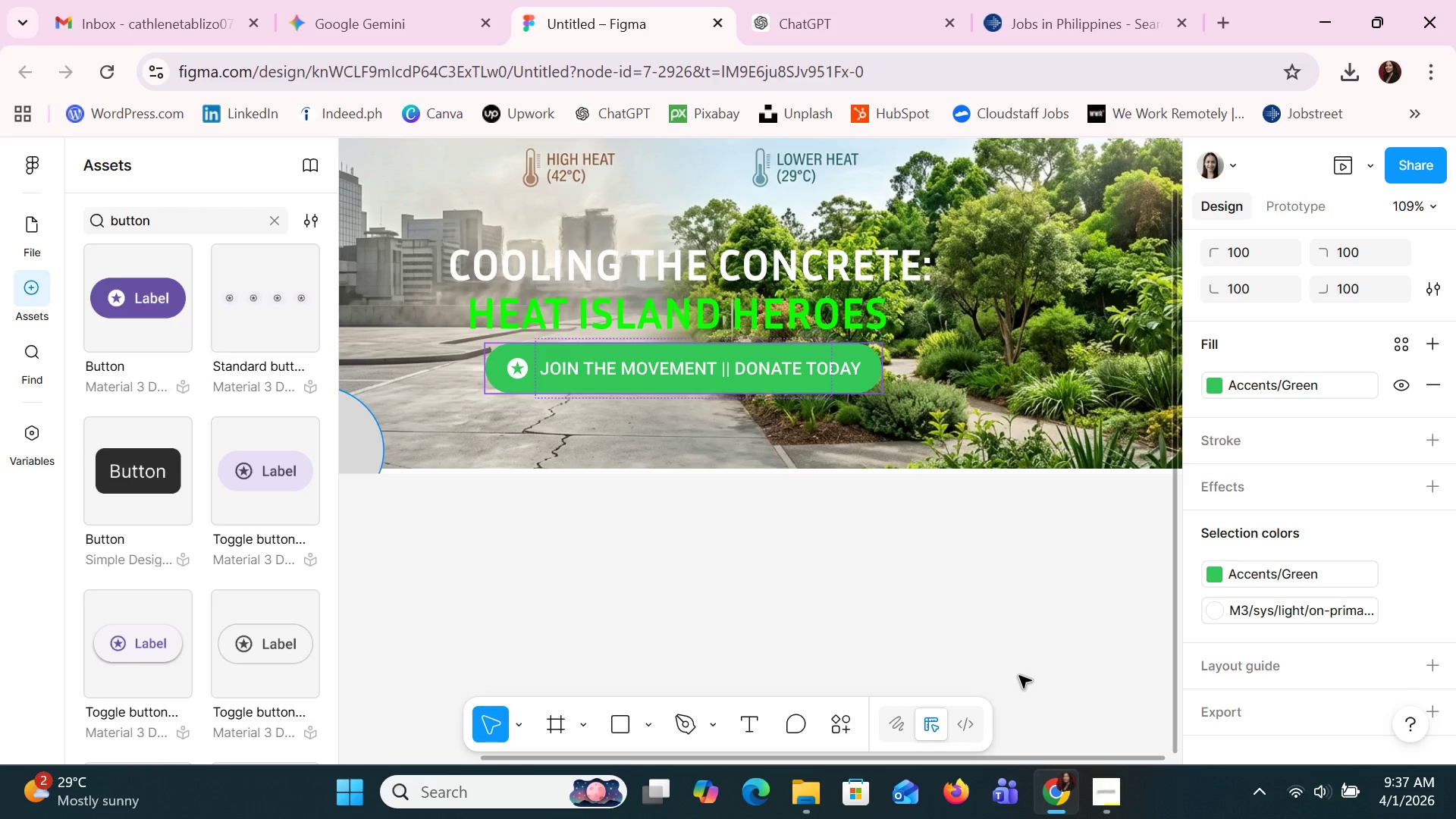 
left_click([755, 610])
 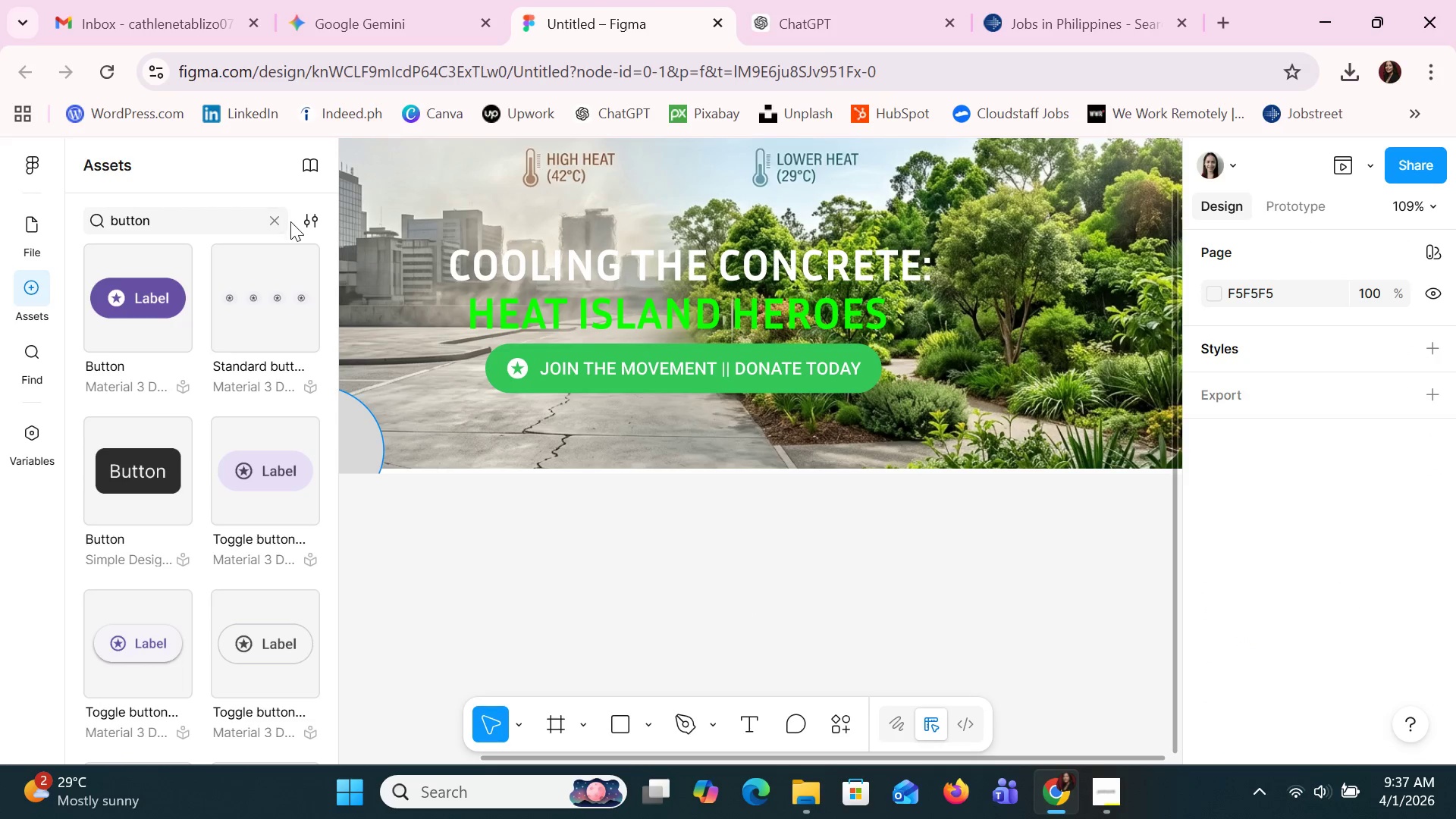 
left_click([277, 219])
 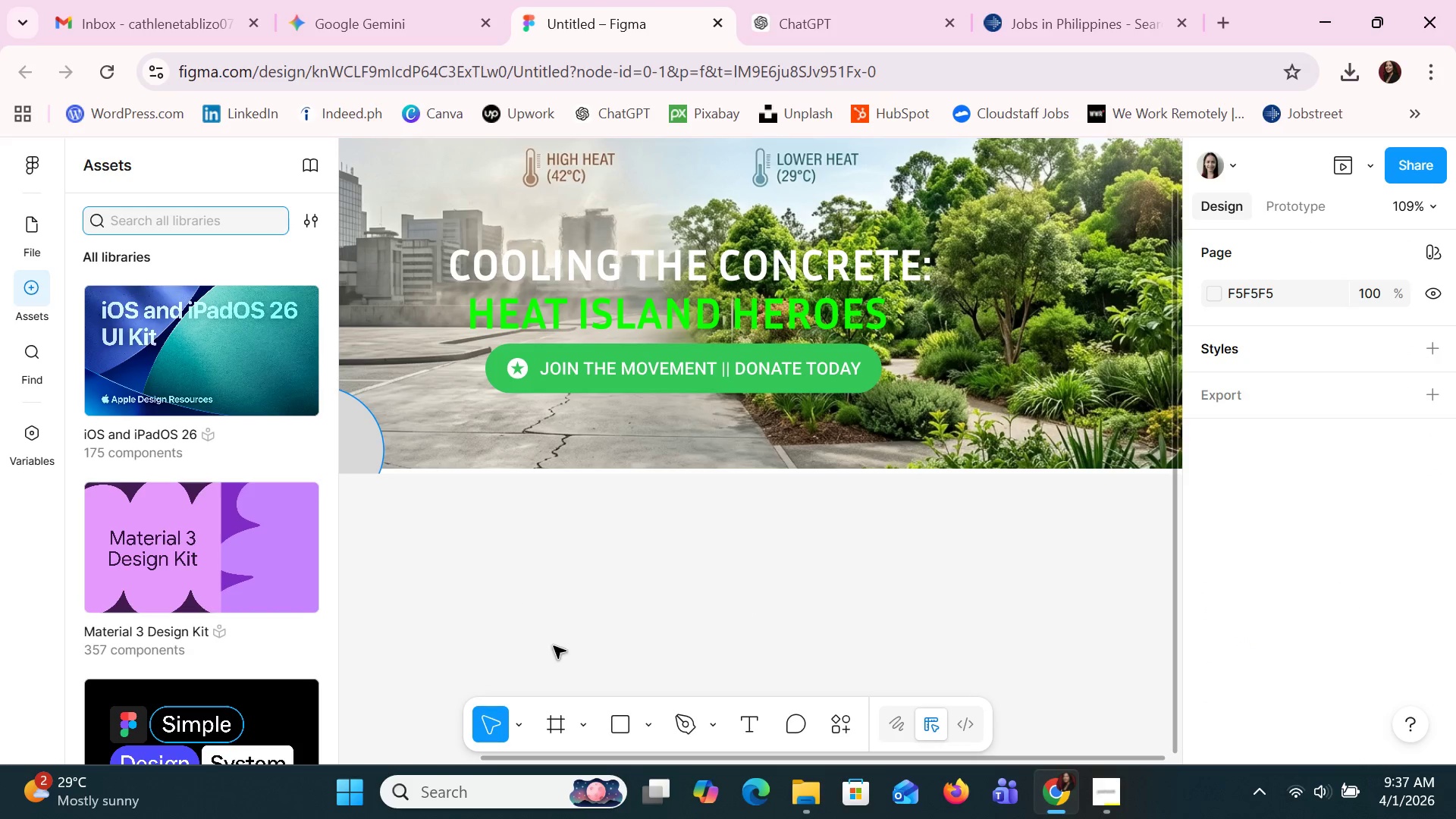 
left_click([554, 646])
 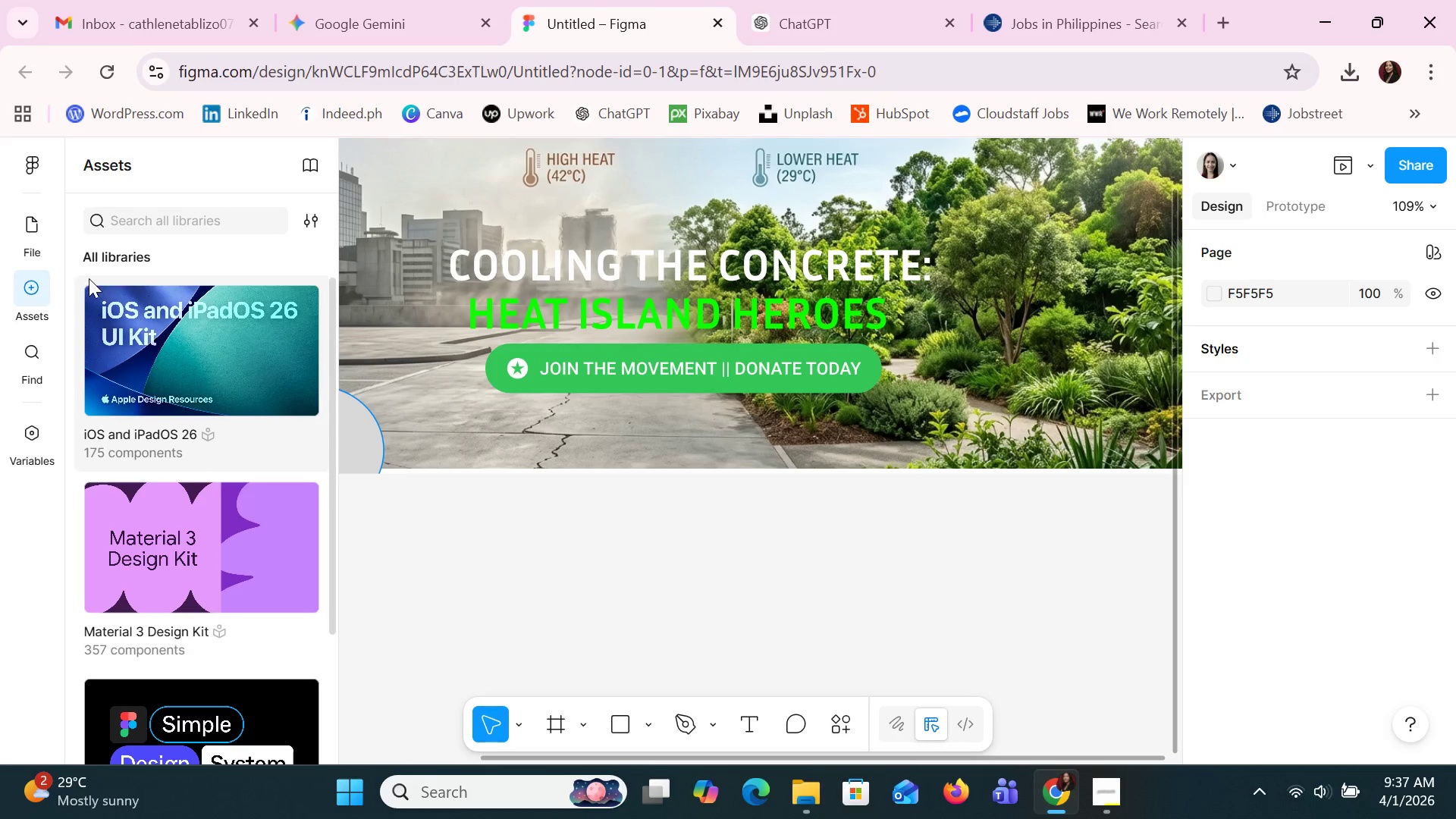 
left_click([45, 237])
 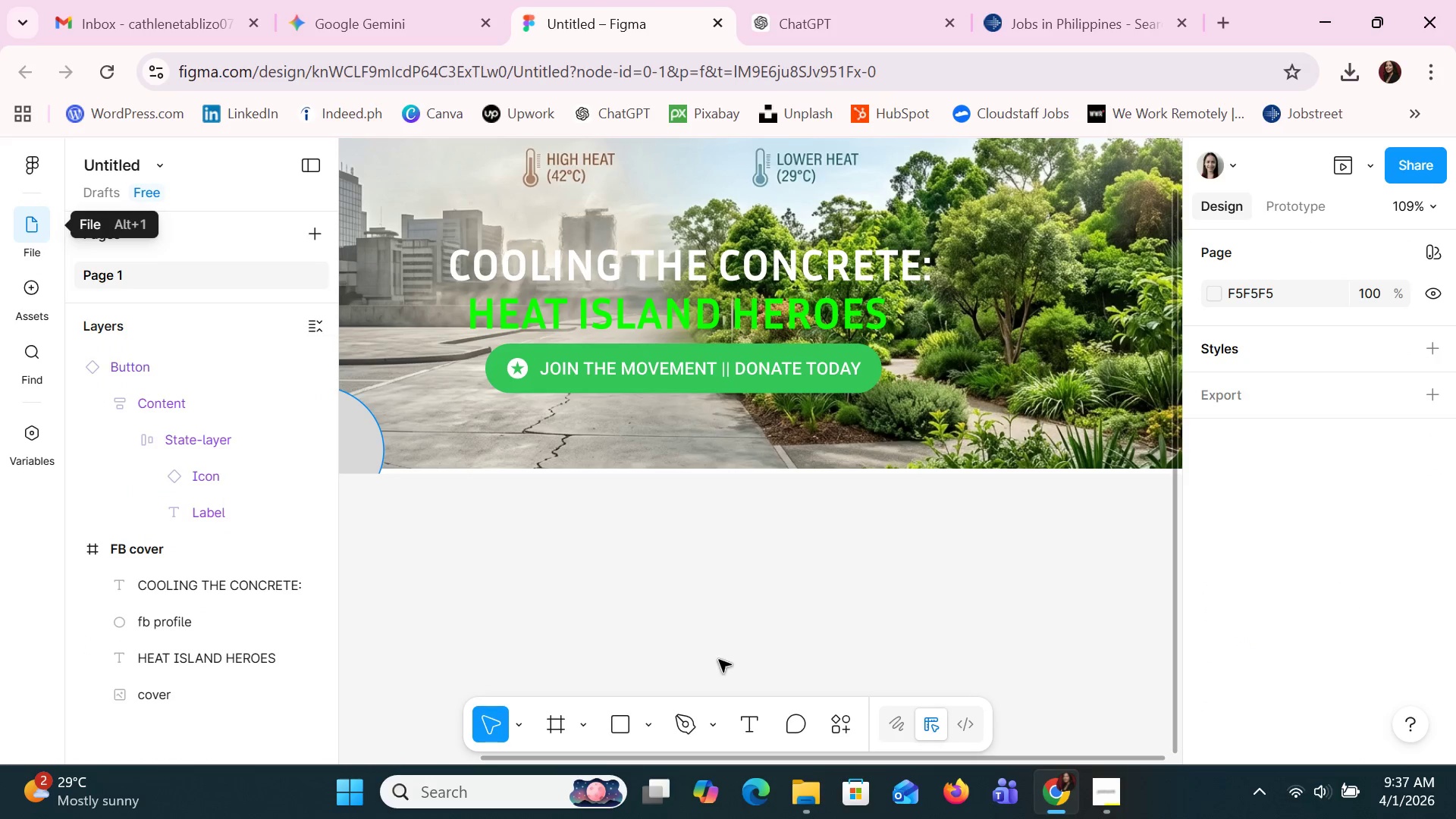 
left_click([719, 660])
 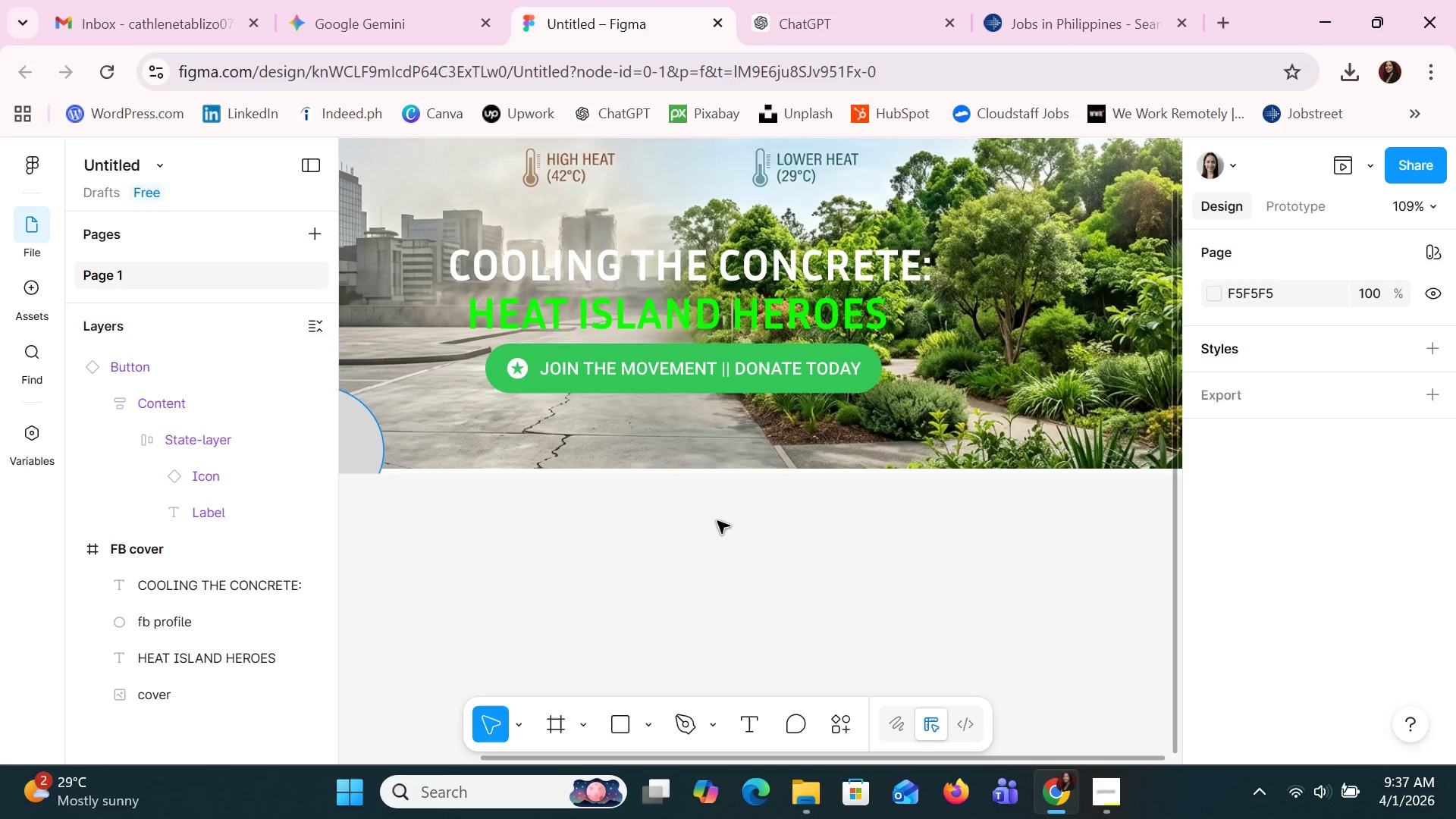 
left_click([769, 607])
 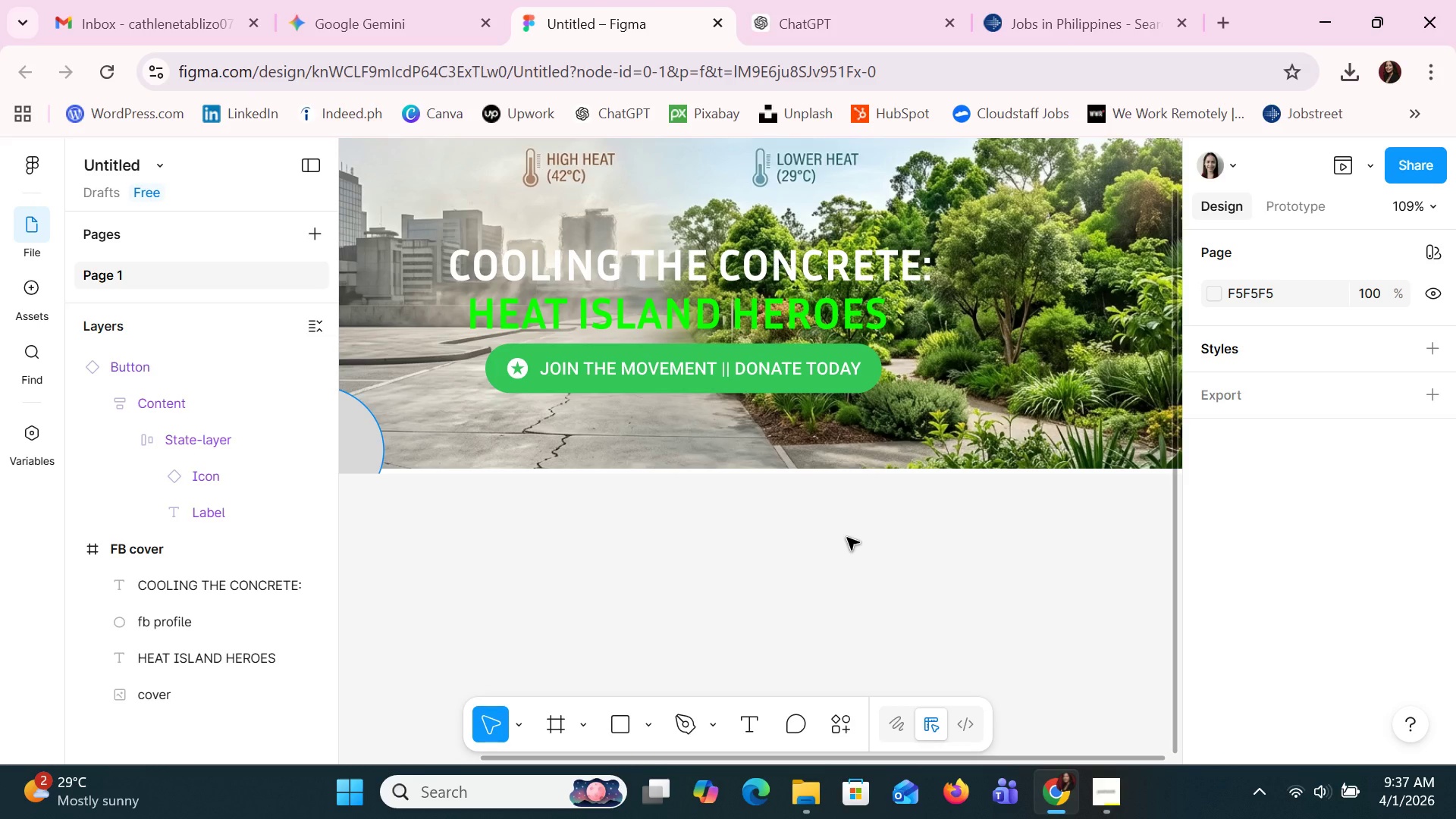 
hold_key(key=ControlLeft, duration=1.5)
hold_key(key=ControlLeft, duration=0.64)
scroll: coordinate [847, 538], scroll_direction: down, amount: 4.0
 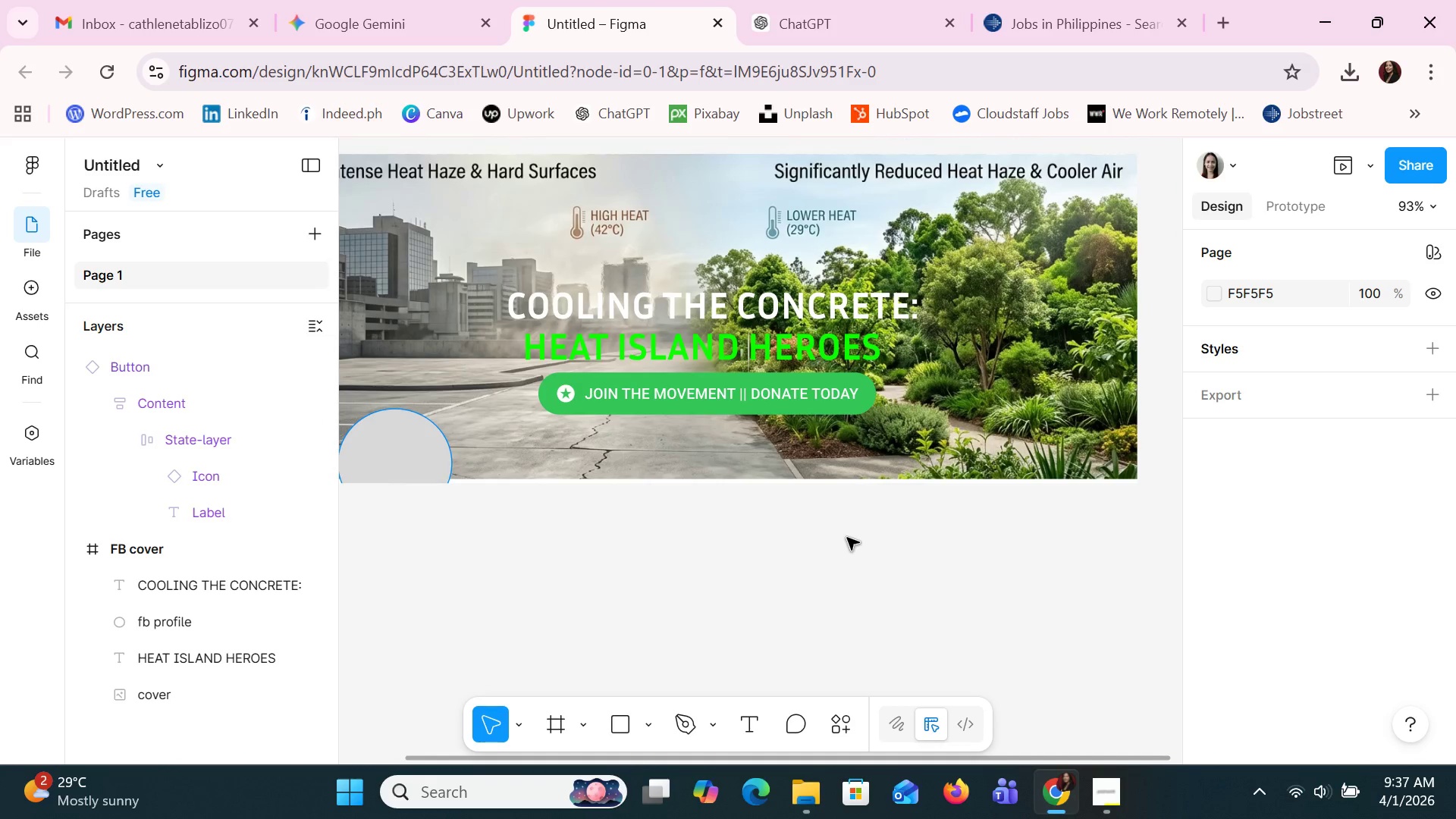 
hold_key(key=ControlLeft, duration=1.5)
scroll: coordinate [849, 538], scroll_direction: down, amount: 2.0
 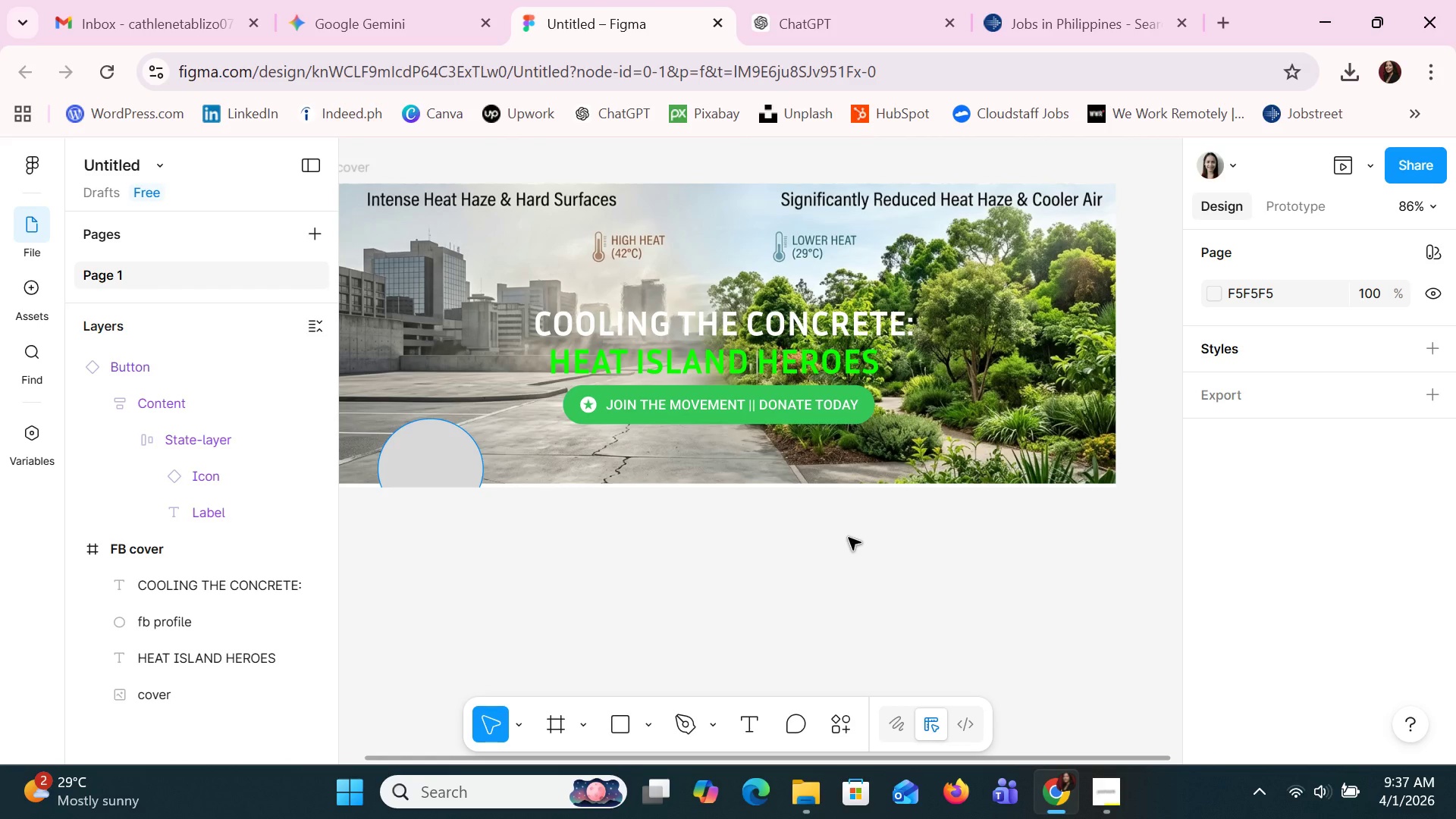 
hold_key(key=ControlLeft, duration=1.5)
 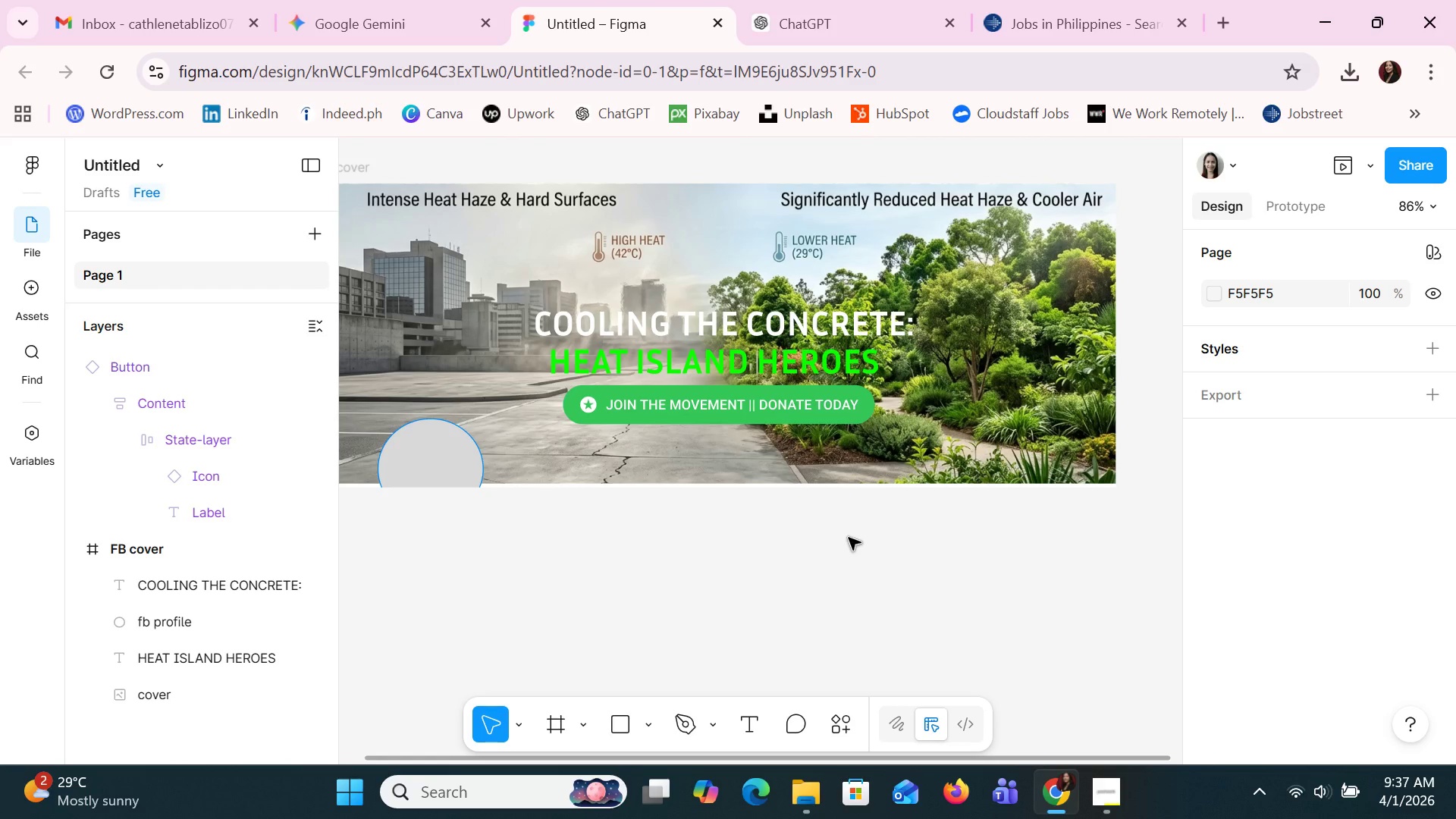 
hold_key(key=ControlLeft, duration=0.95)
 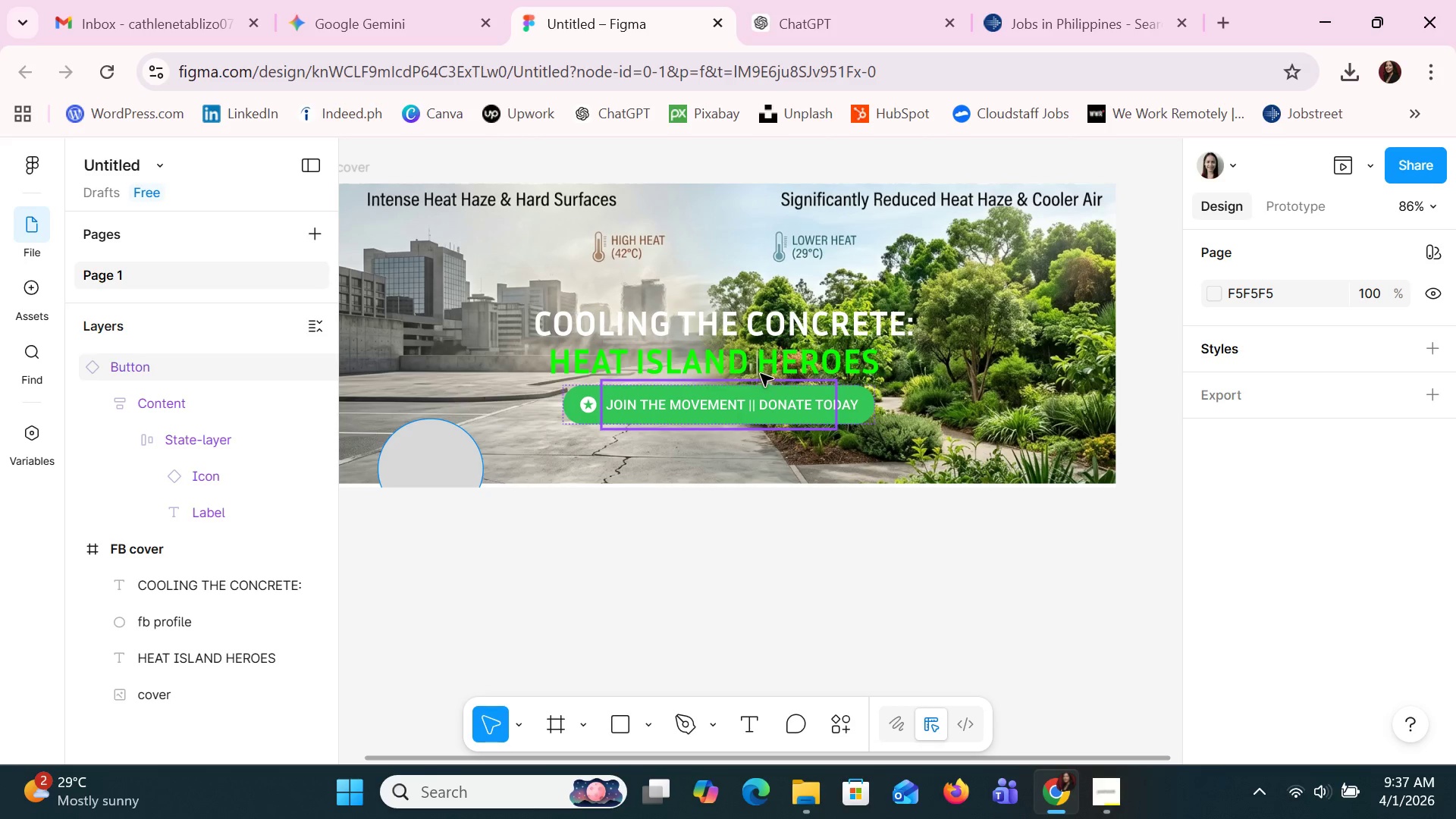 
left_click([761, 359])
 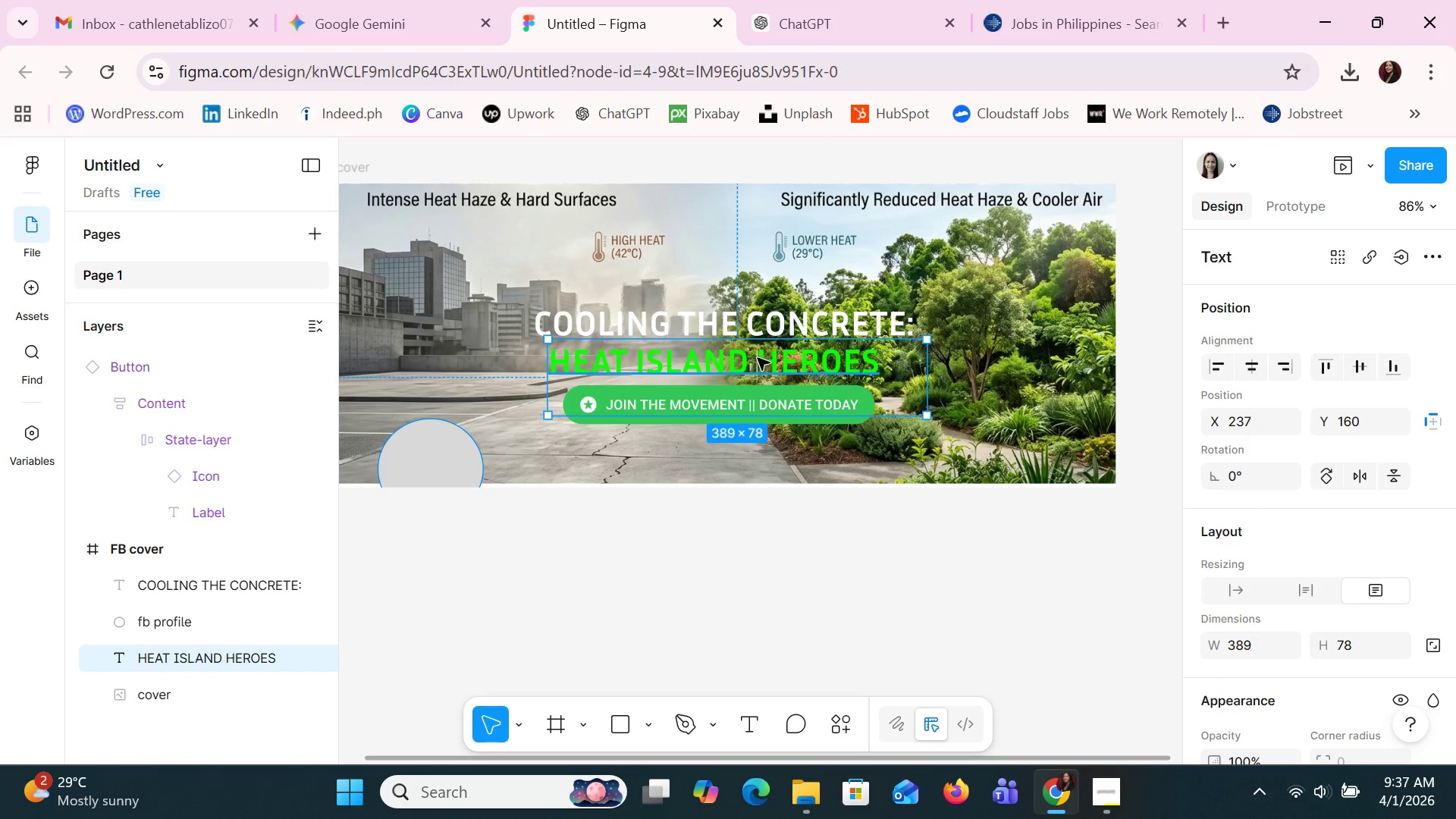 
wait(6.92)
 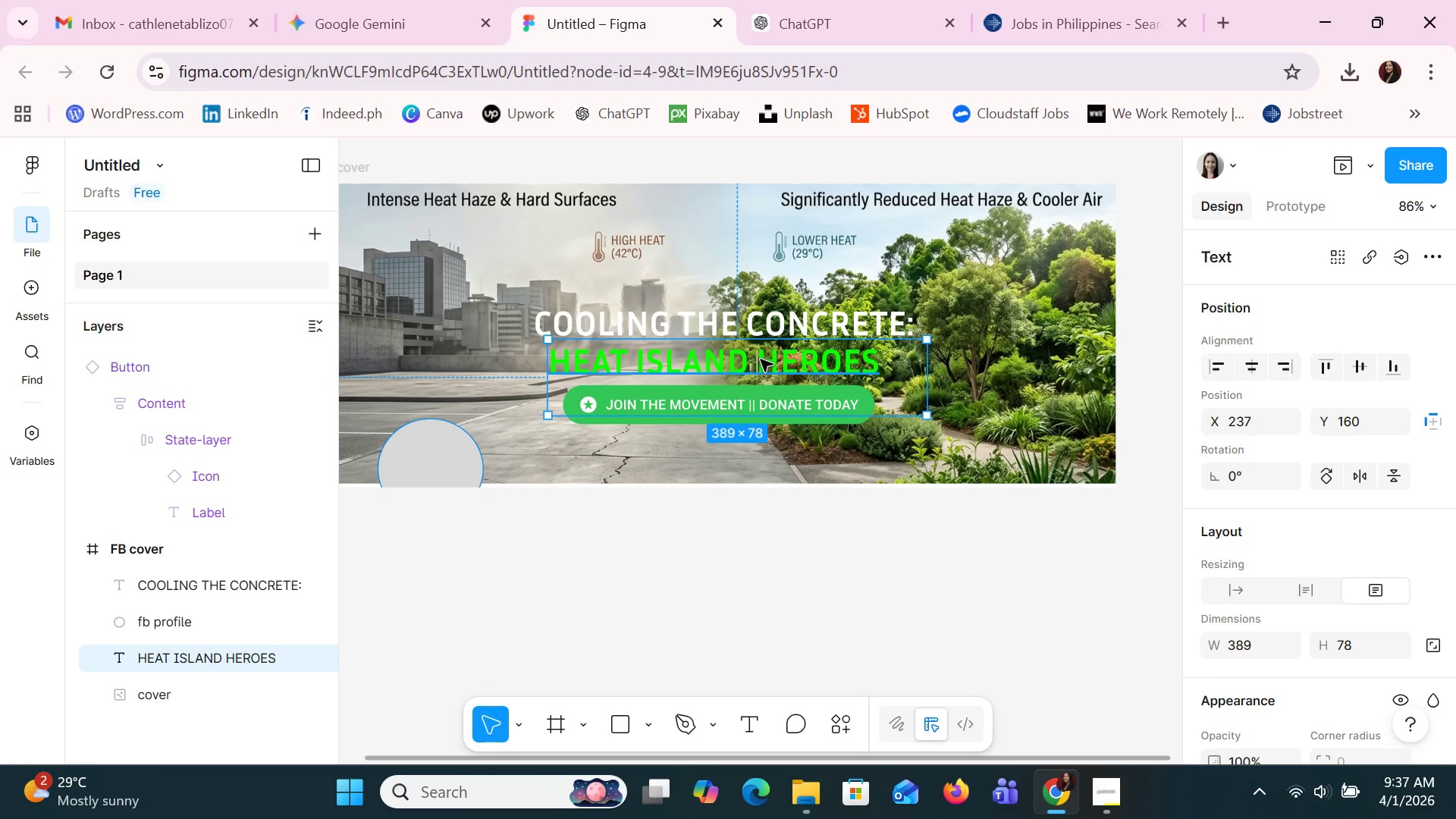 
scroll: coordinate [1302, 606], scroll_direction: down, amount: 3.0
 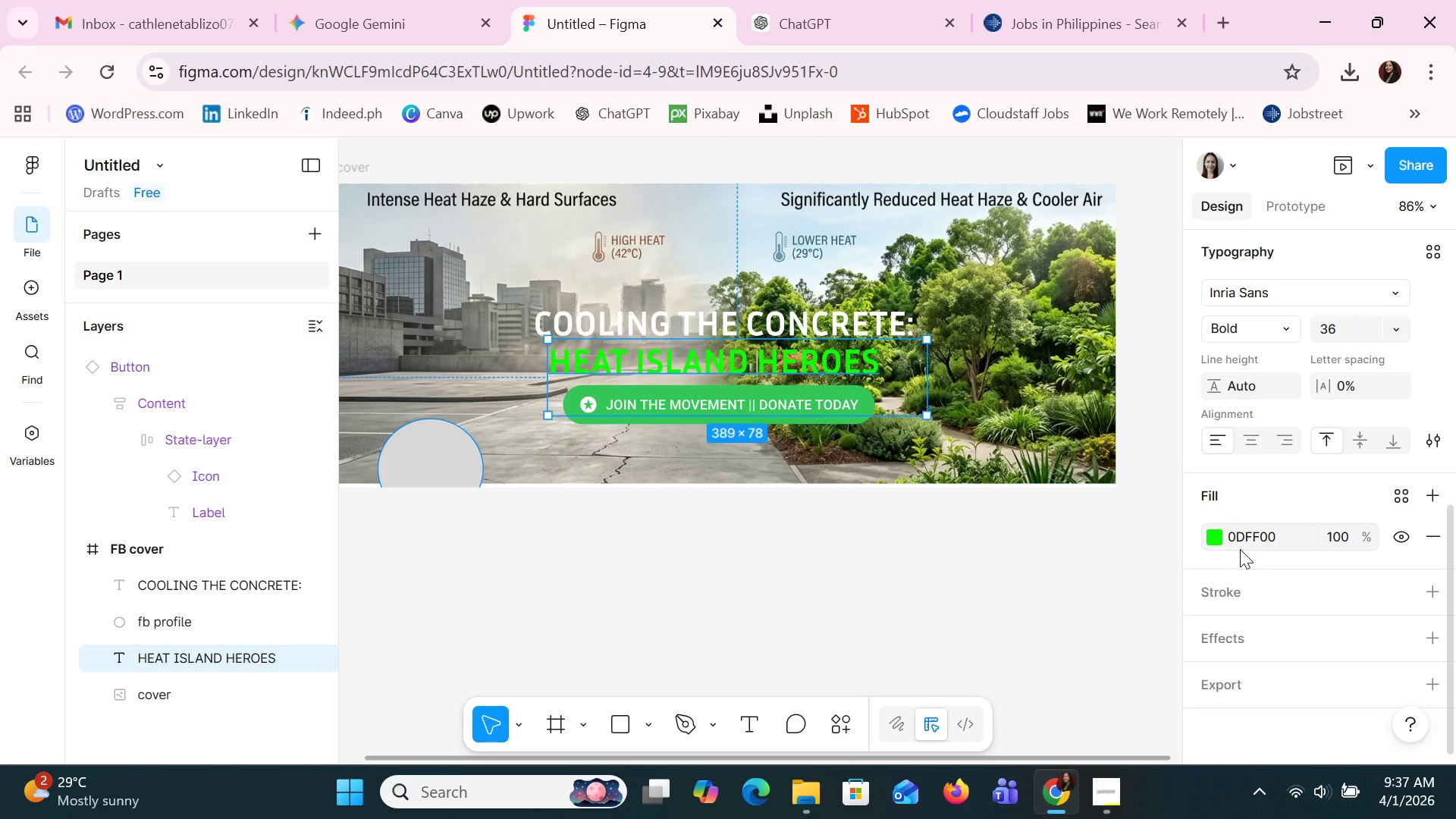 
left_click([1218, 535])
 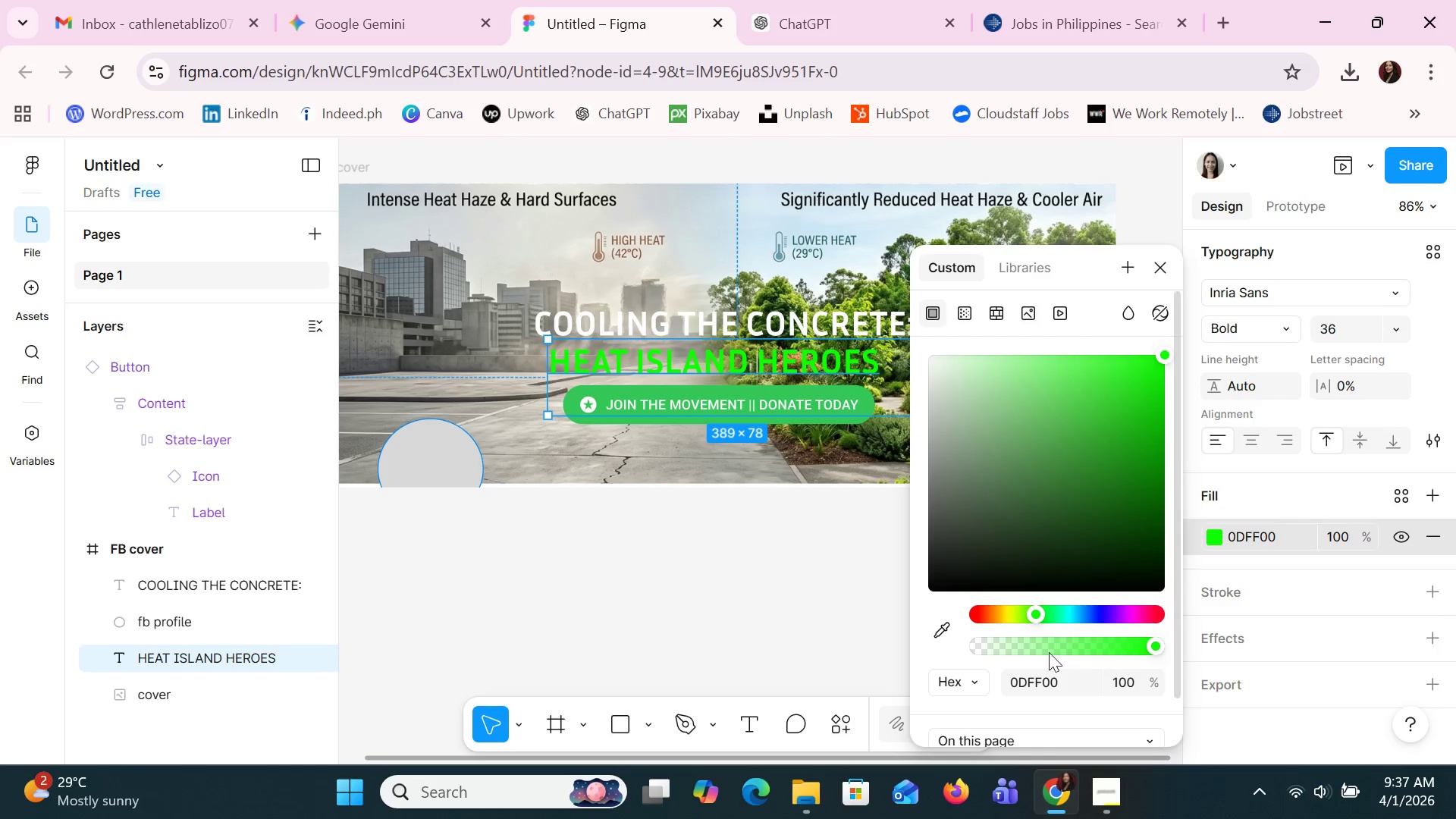 
left_click([1042, 676])
 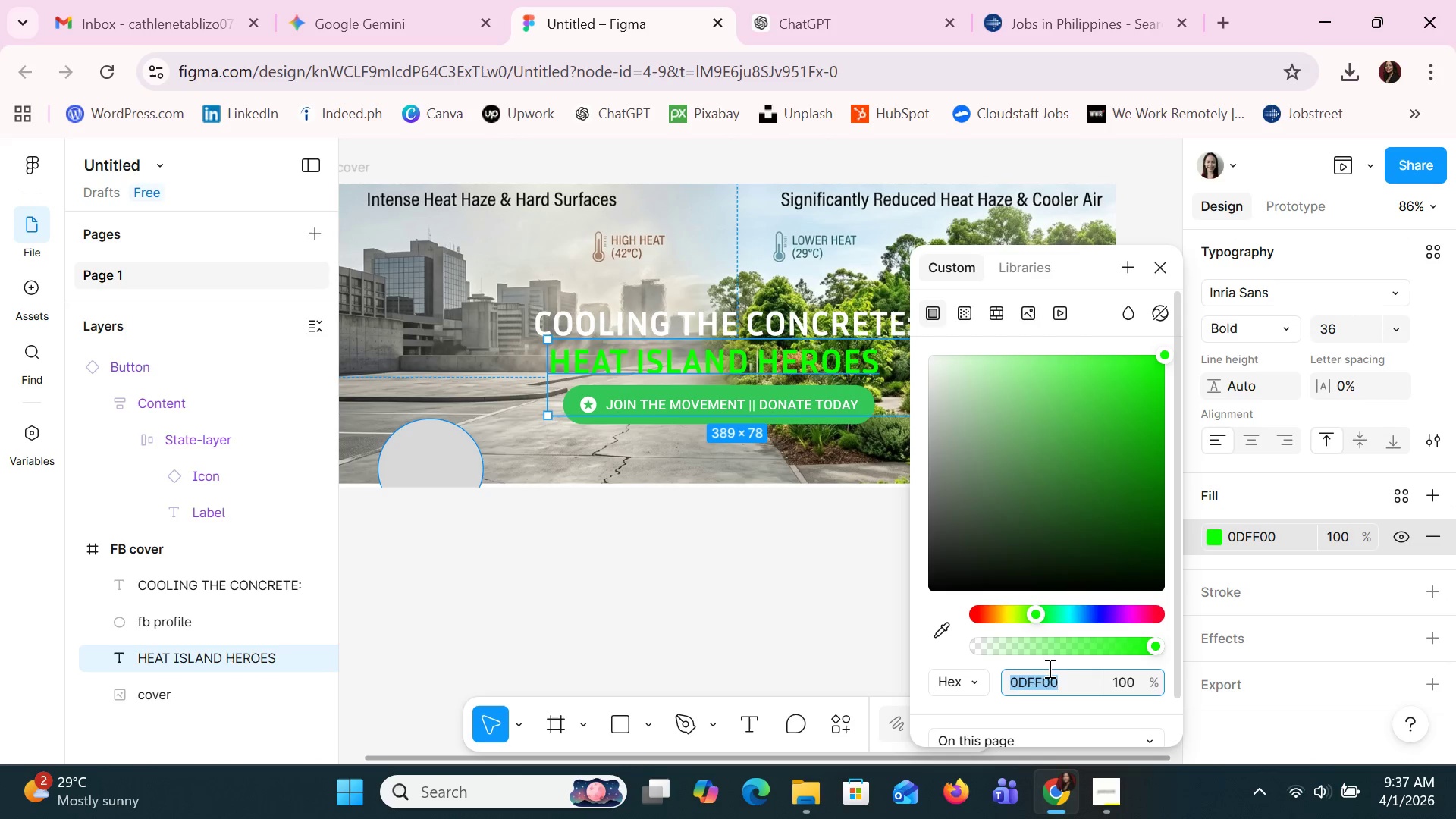 
type(DARK GREN)
key(Backspace)
type(EN)
 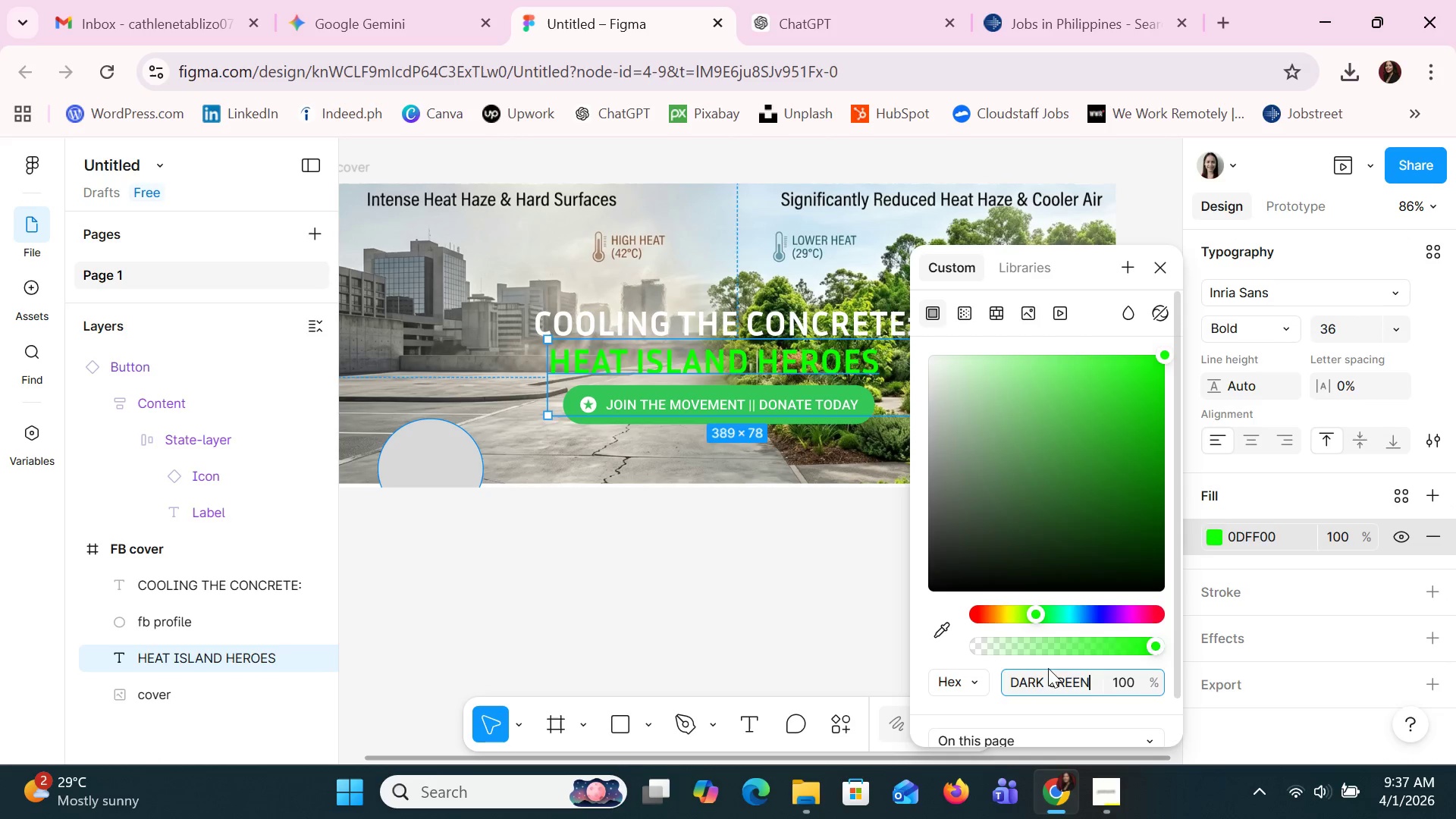 
key(Enter)
 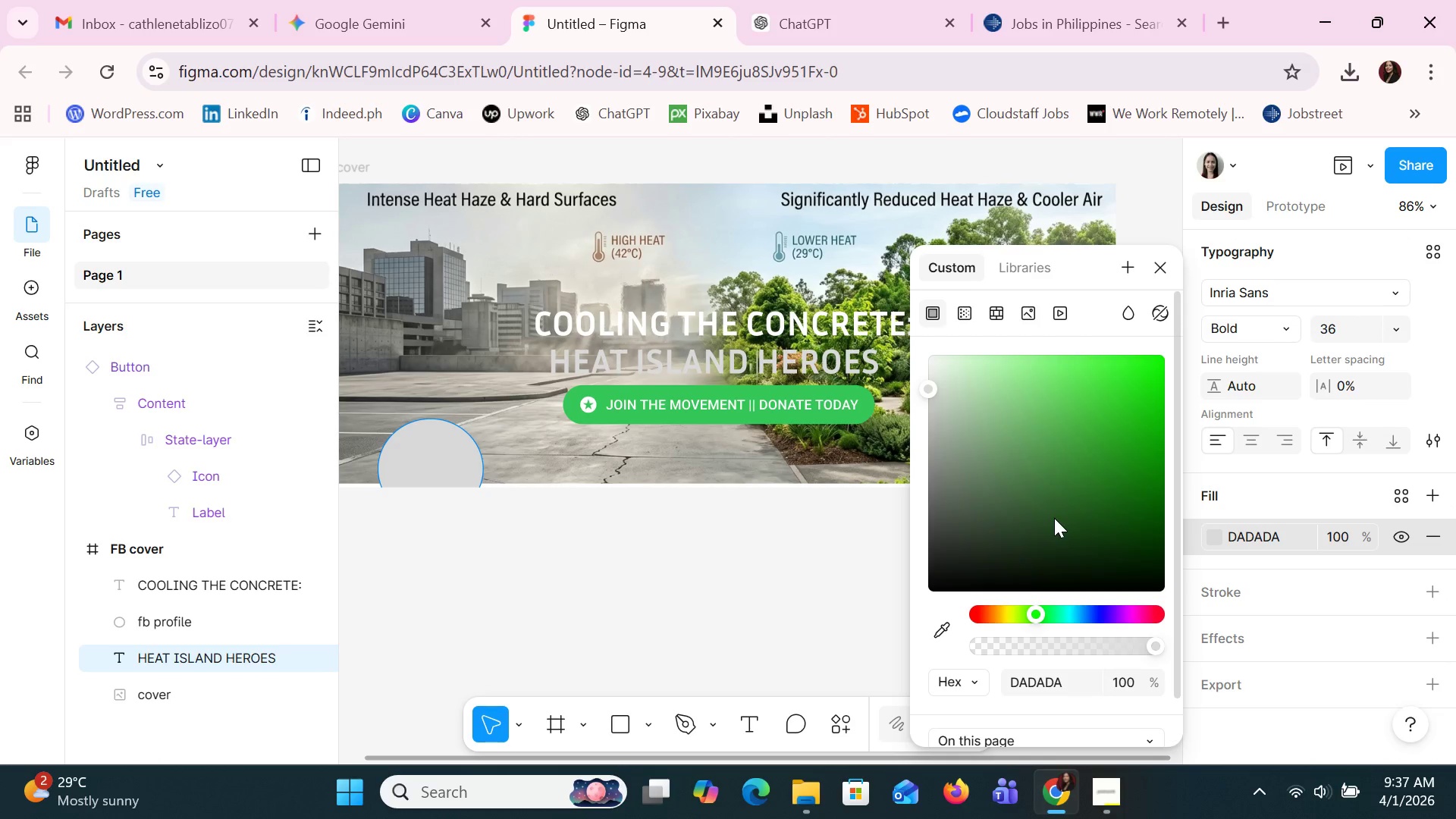 
left_click([1104, 484])
 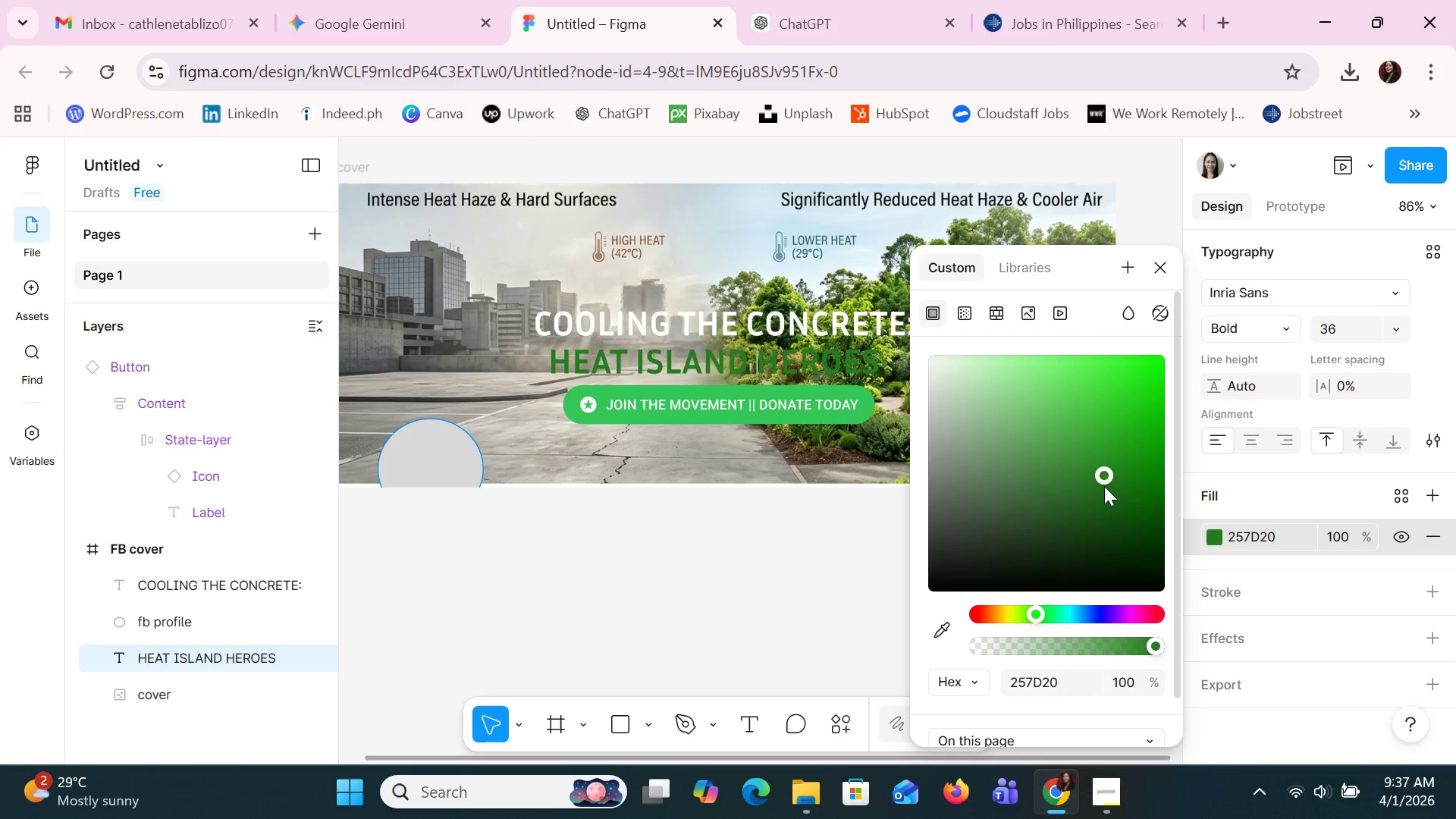 
left_click([1123, 515])
 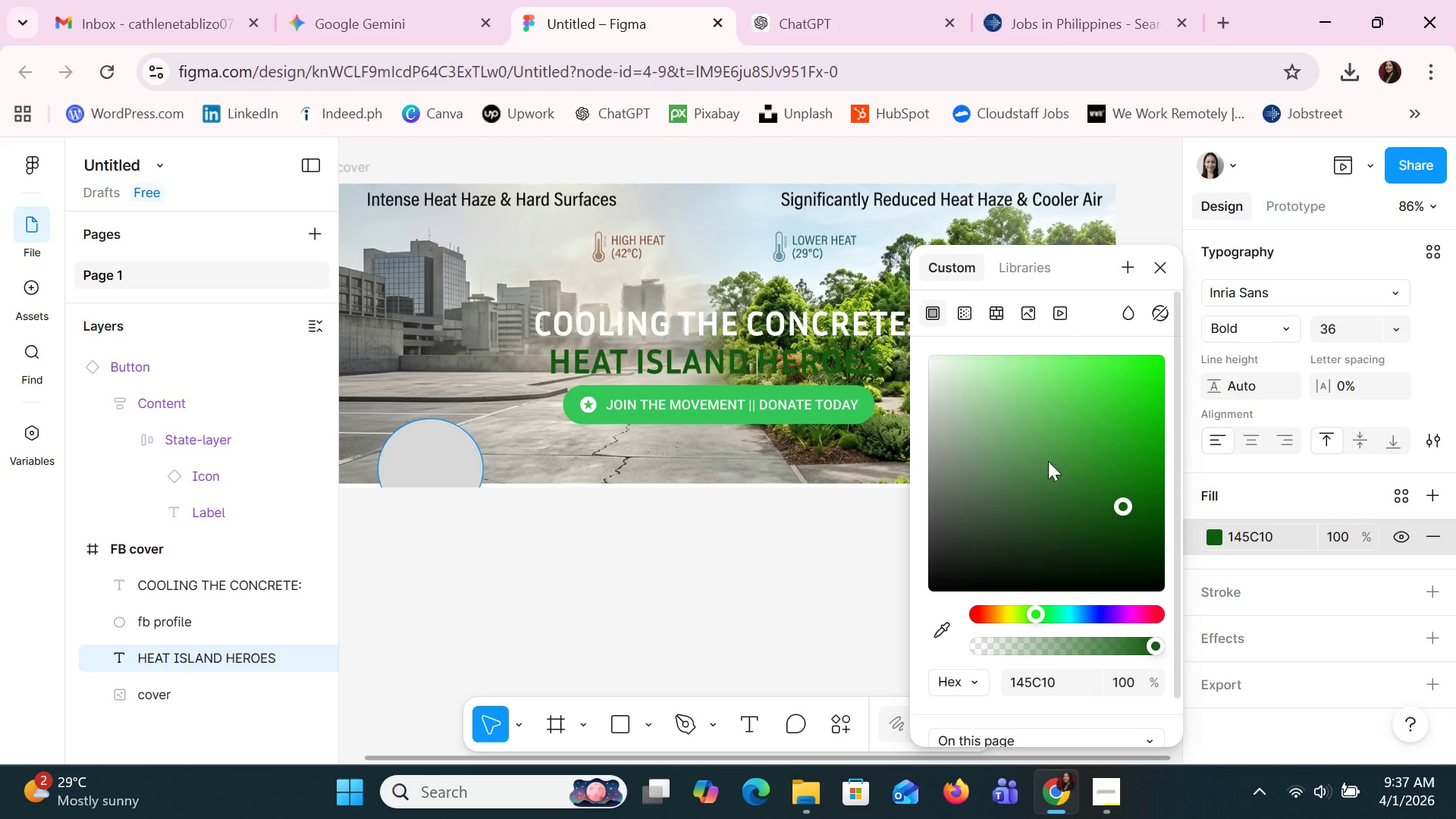 
left_click([1041, 428])
 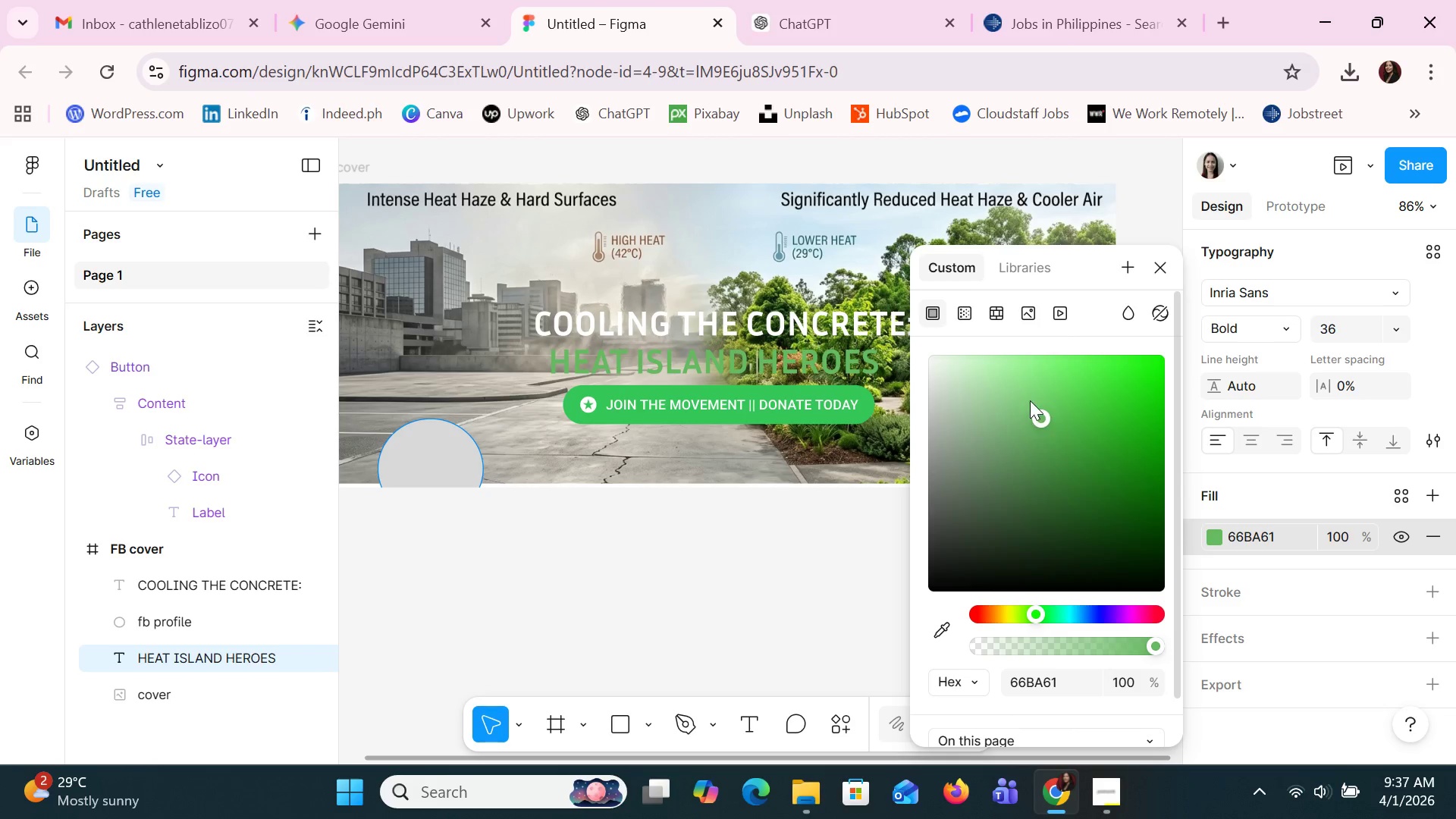 
left_click([1021, 372])
 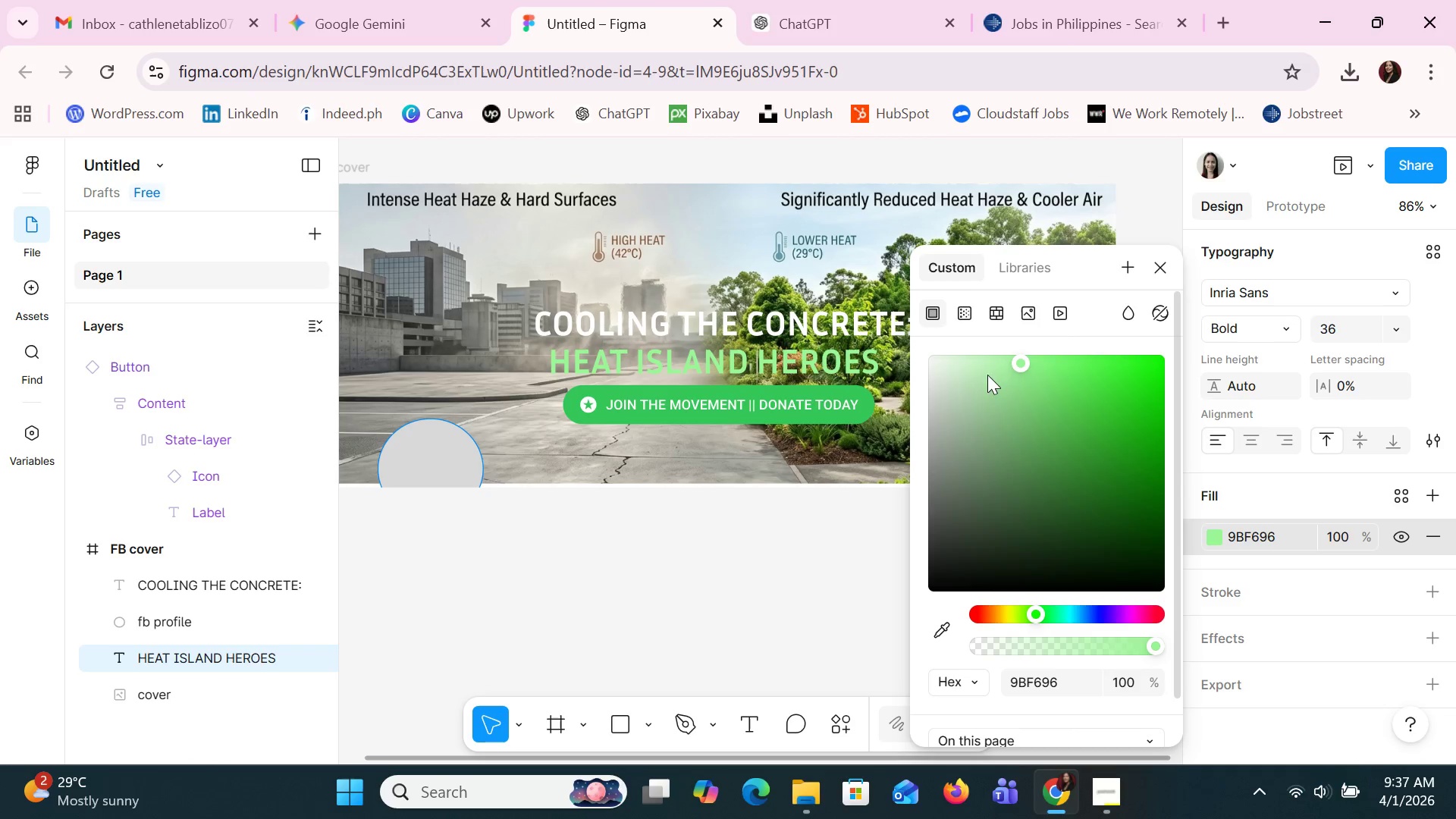 
left_click([986, 367])
 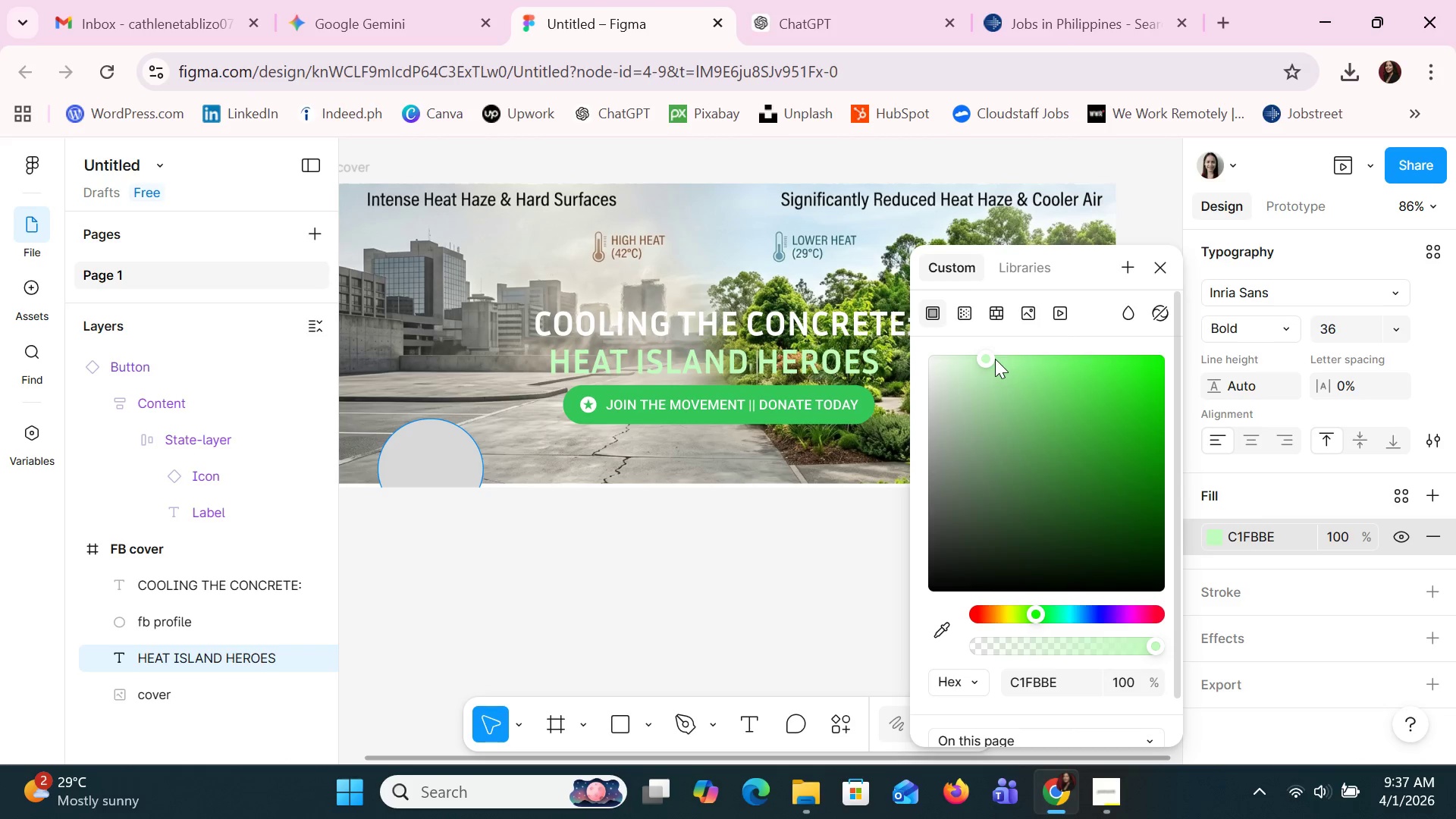 
left_click_drag(start_coordinate=[992, 356], to_coordinate=[1058, 362])
 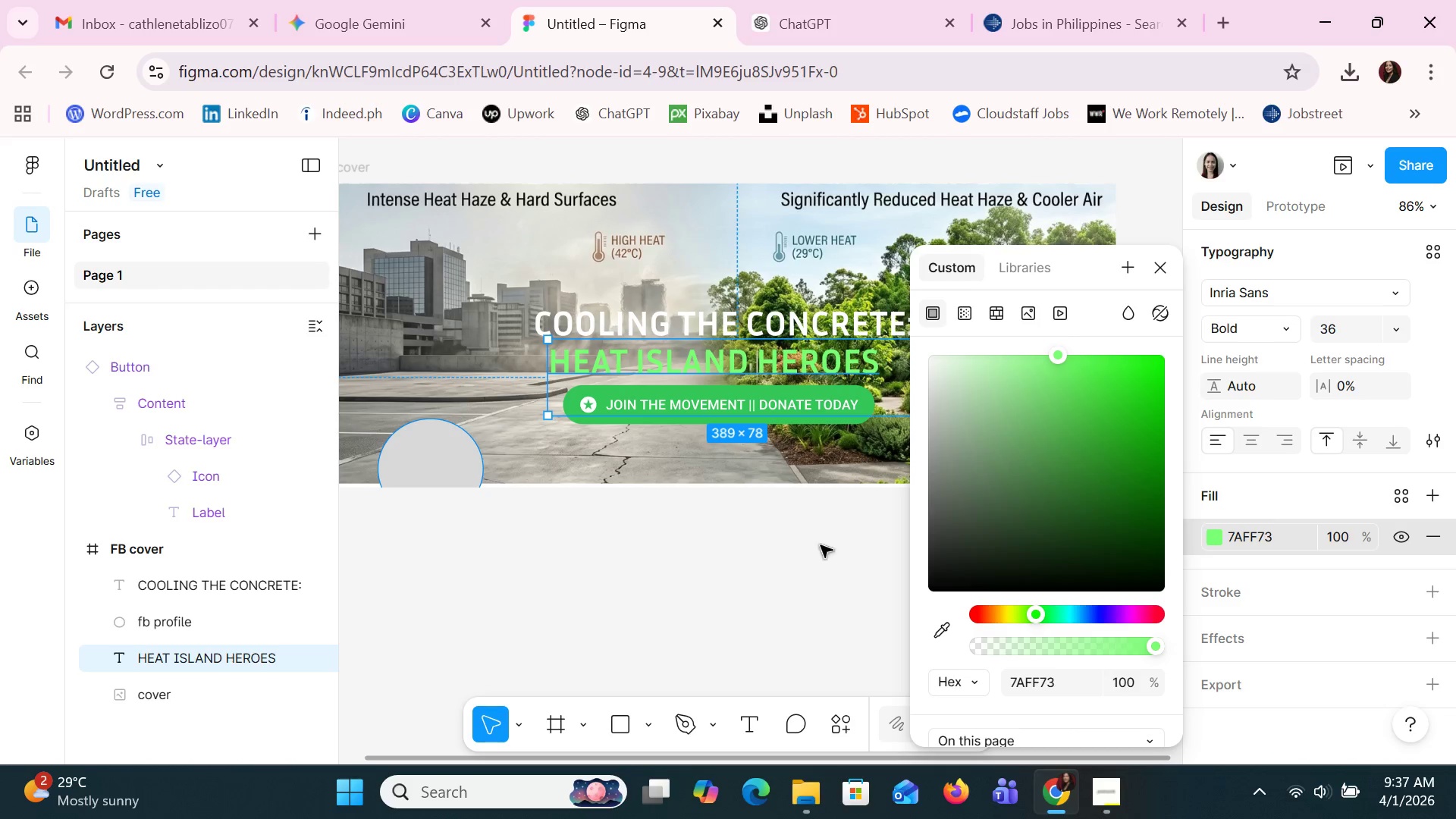 
left_click([817, 559])
 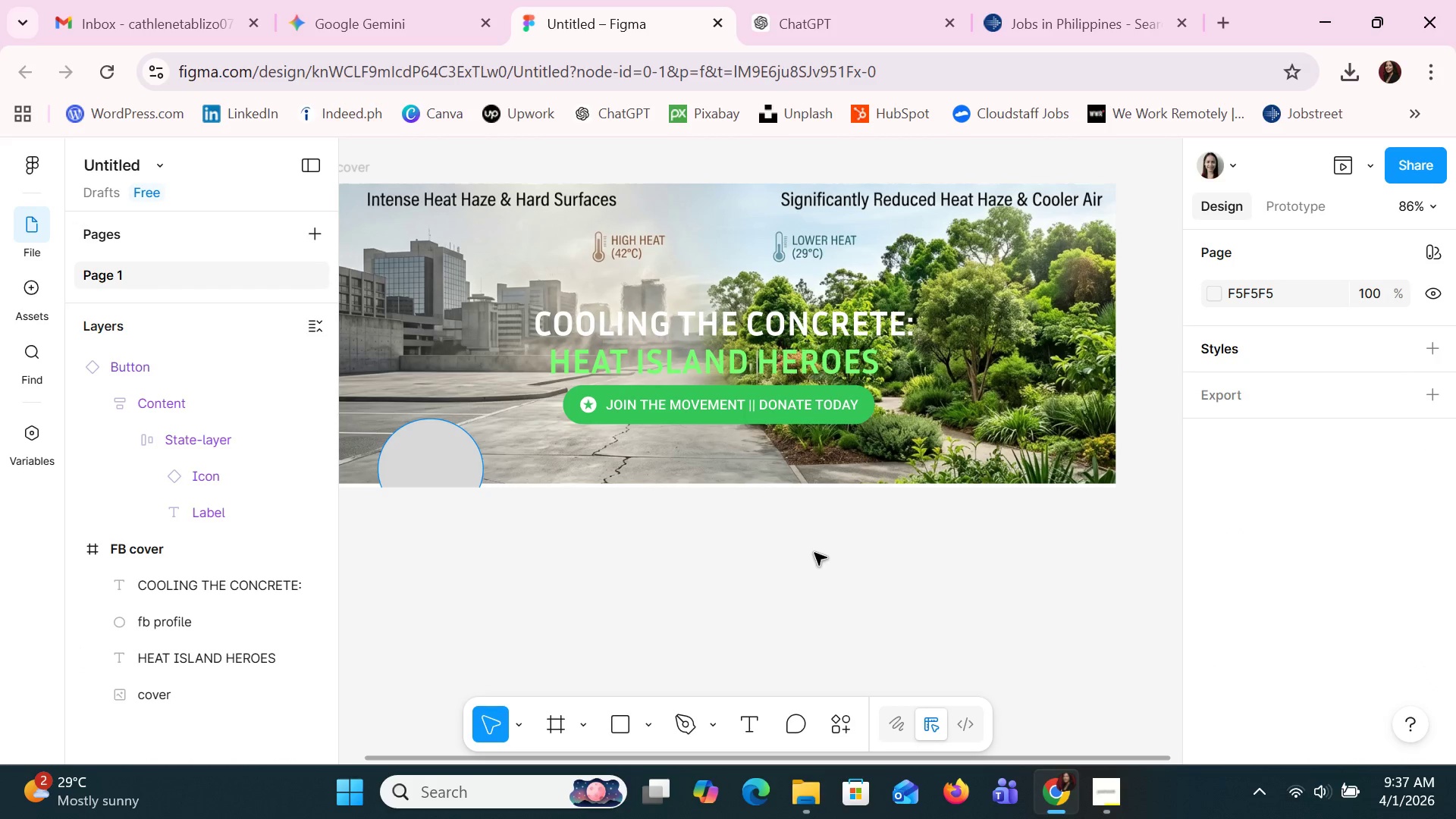 
left_click([792, 464])
 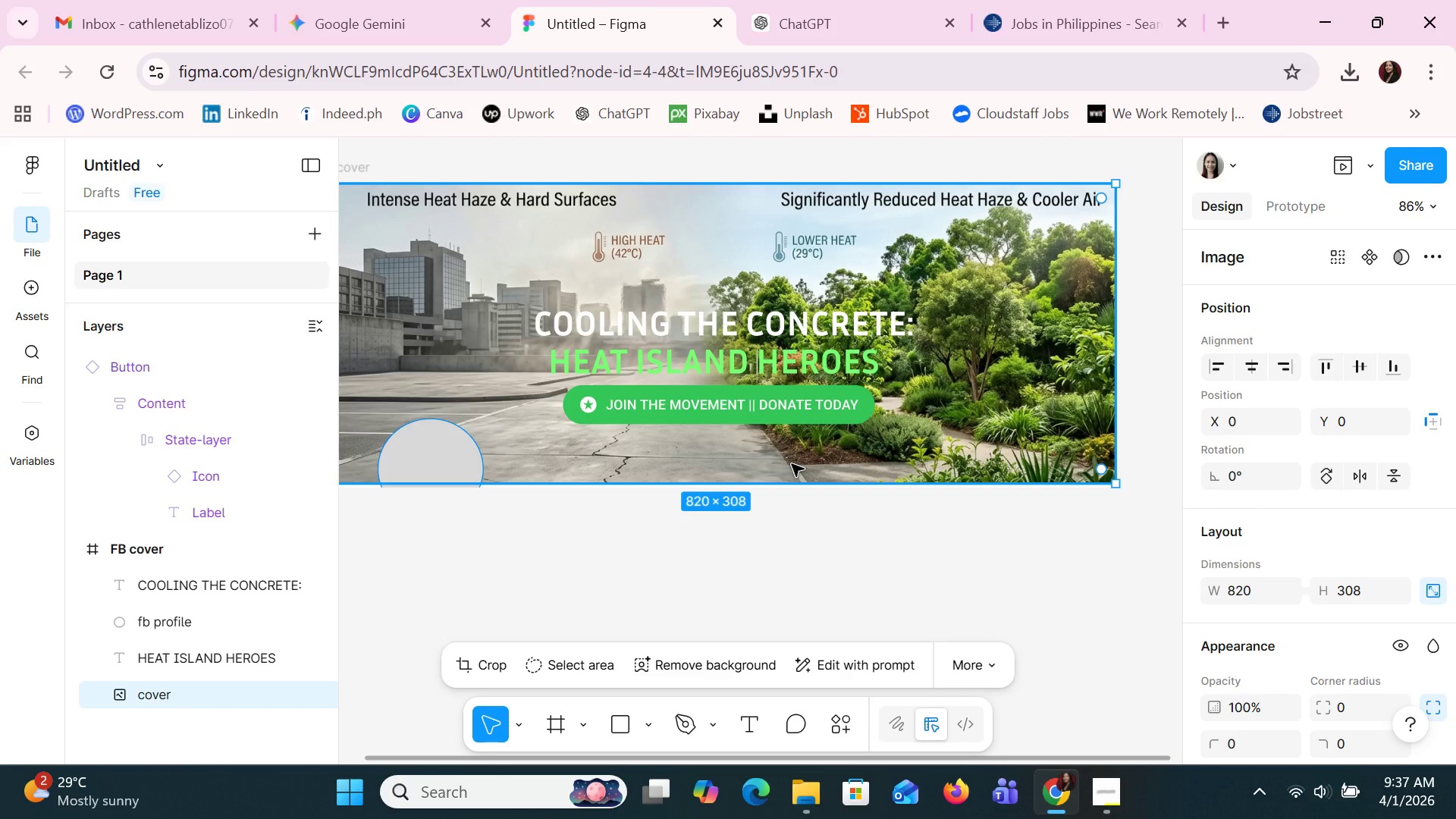 
key(ArrowDown)
 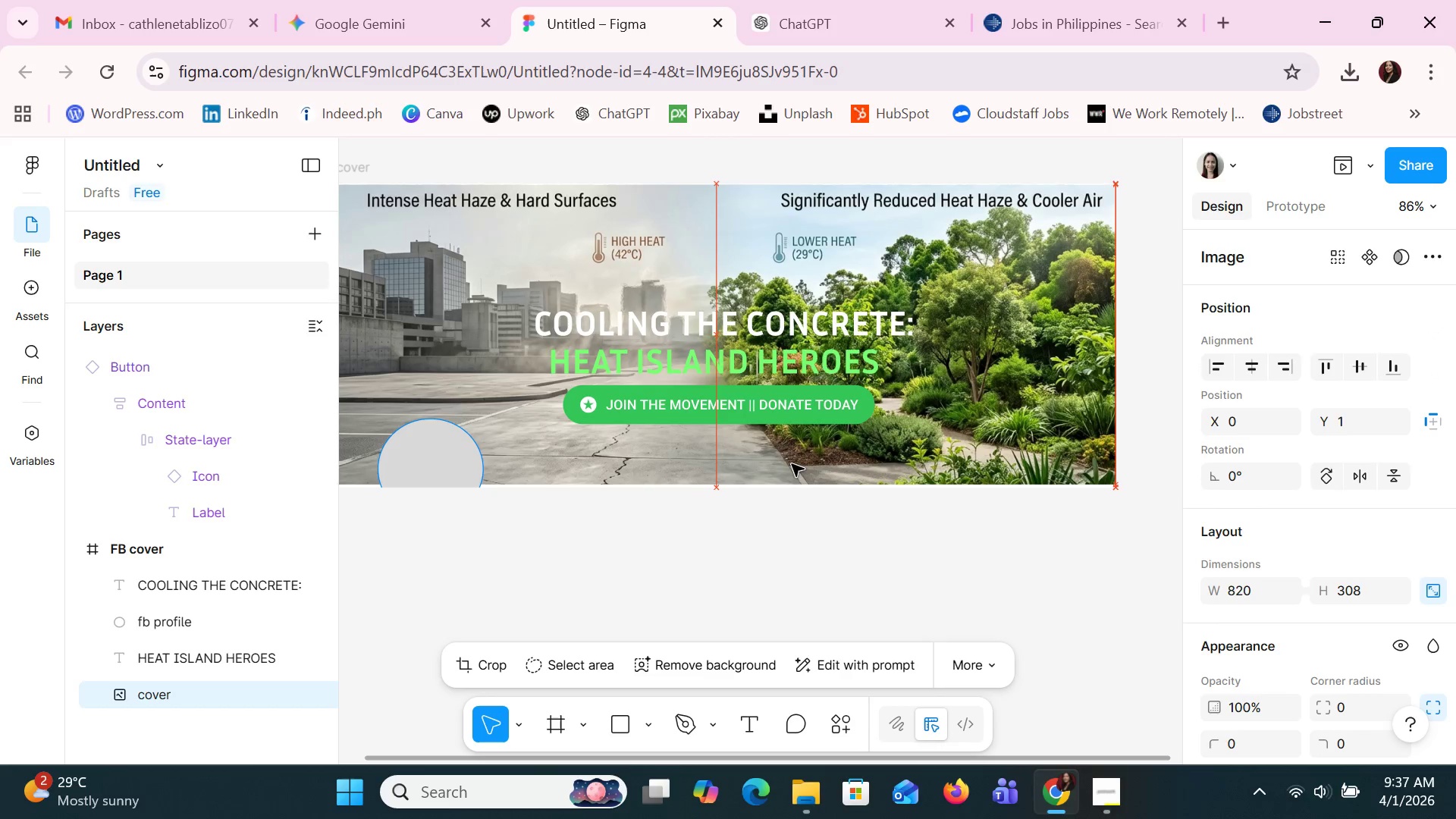 
key(ArrowDown)
 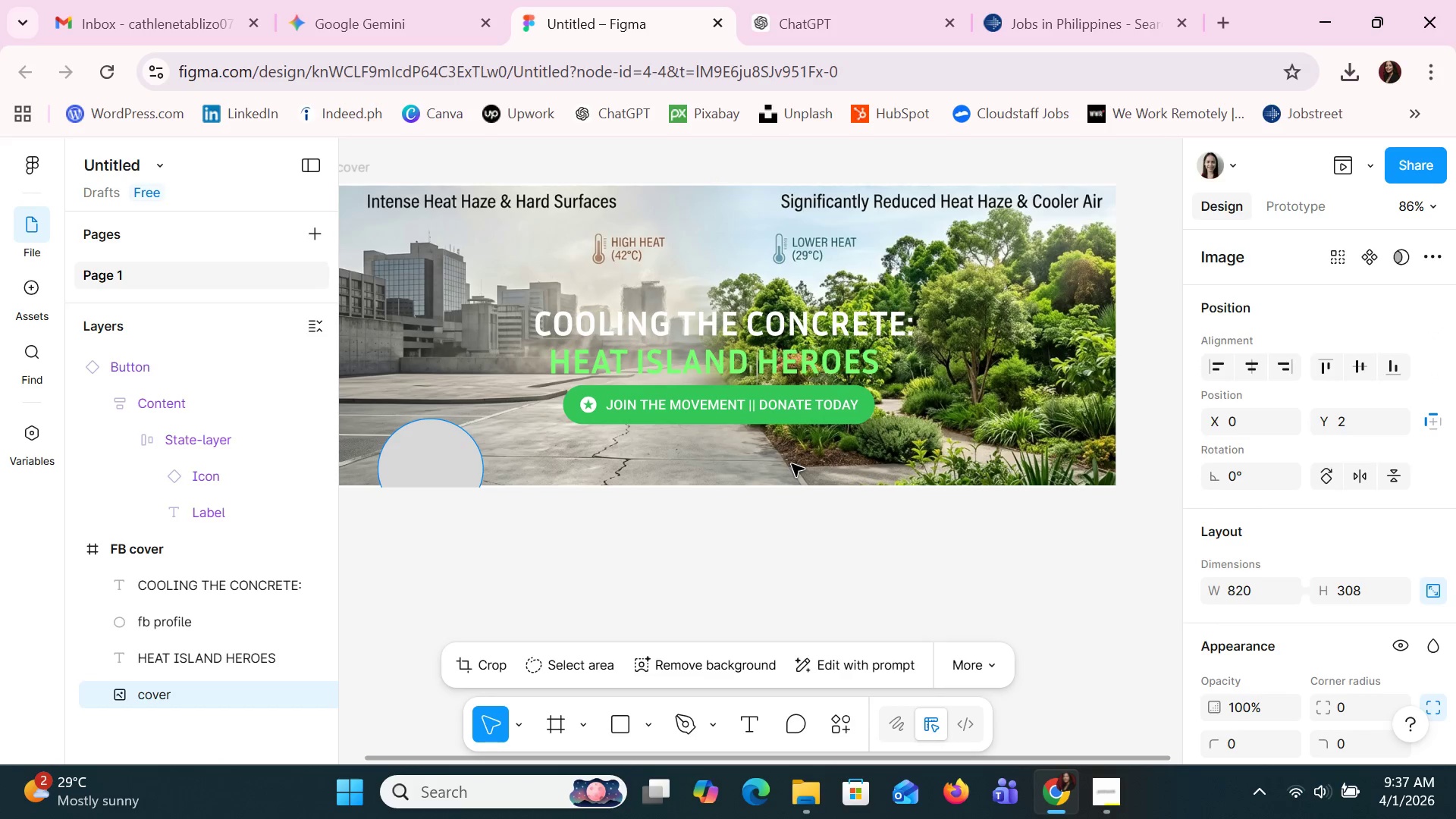 
key(ArrowDown)
 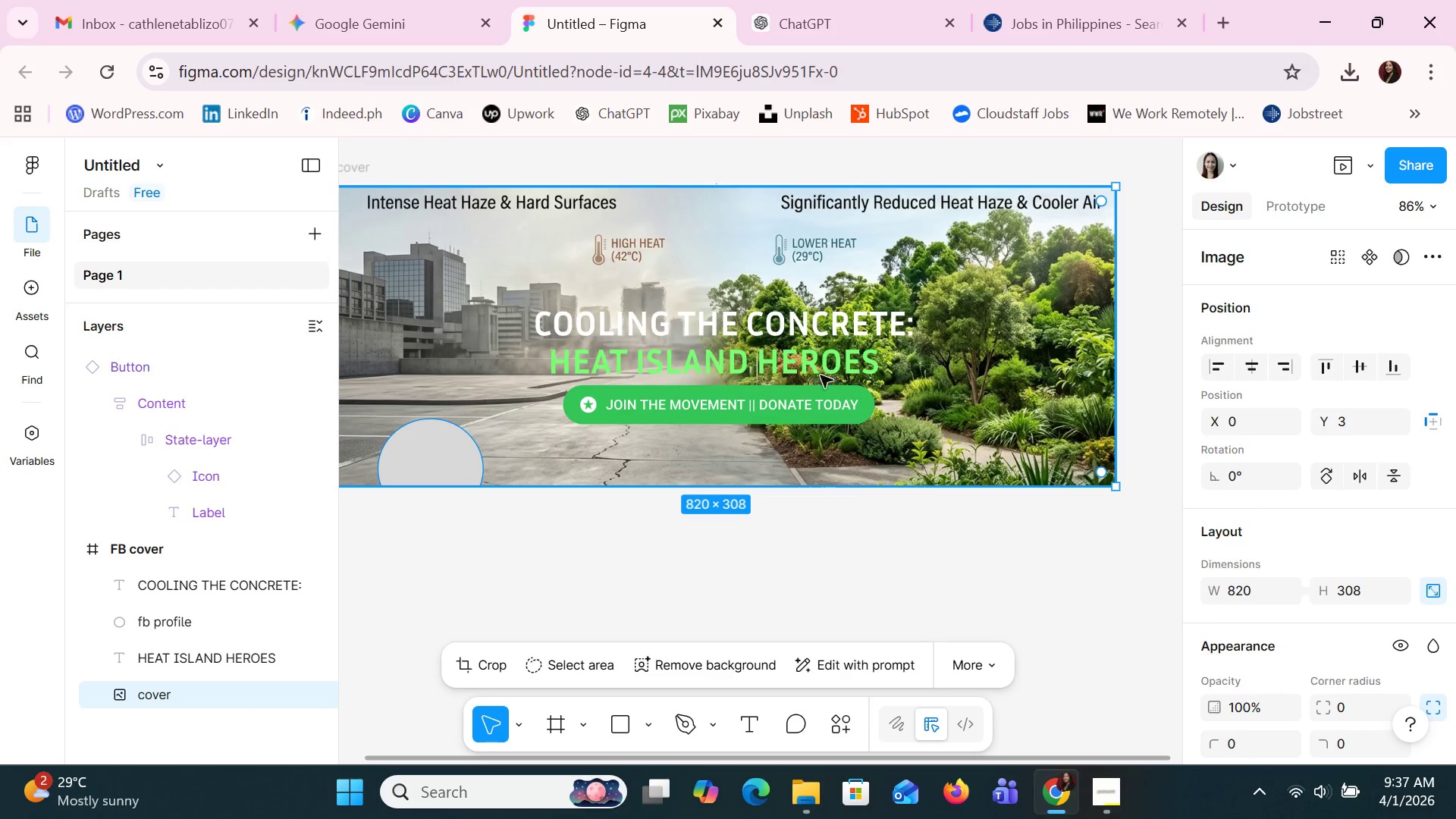 
left_click([744, 265])
 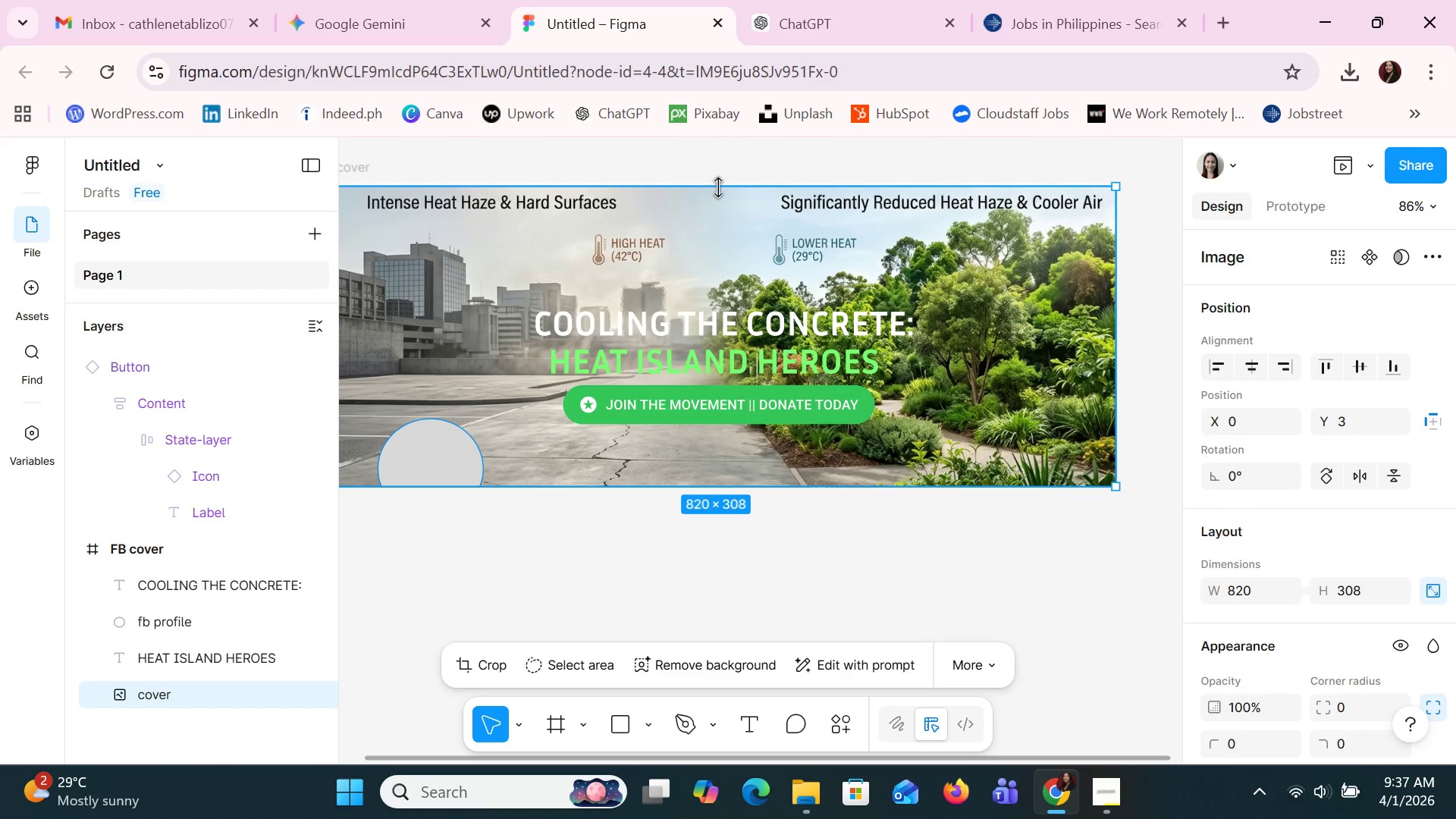 
left_click([719, 187])
 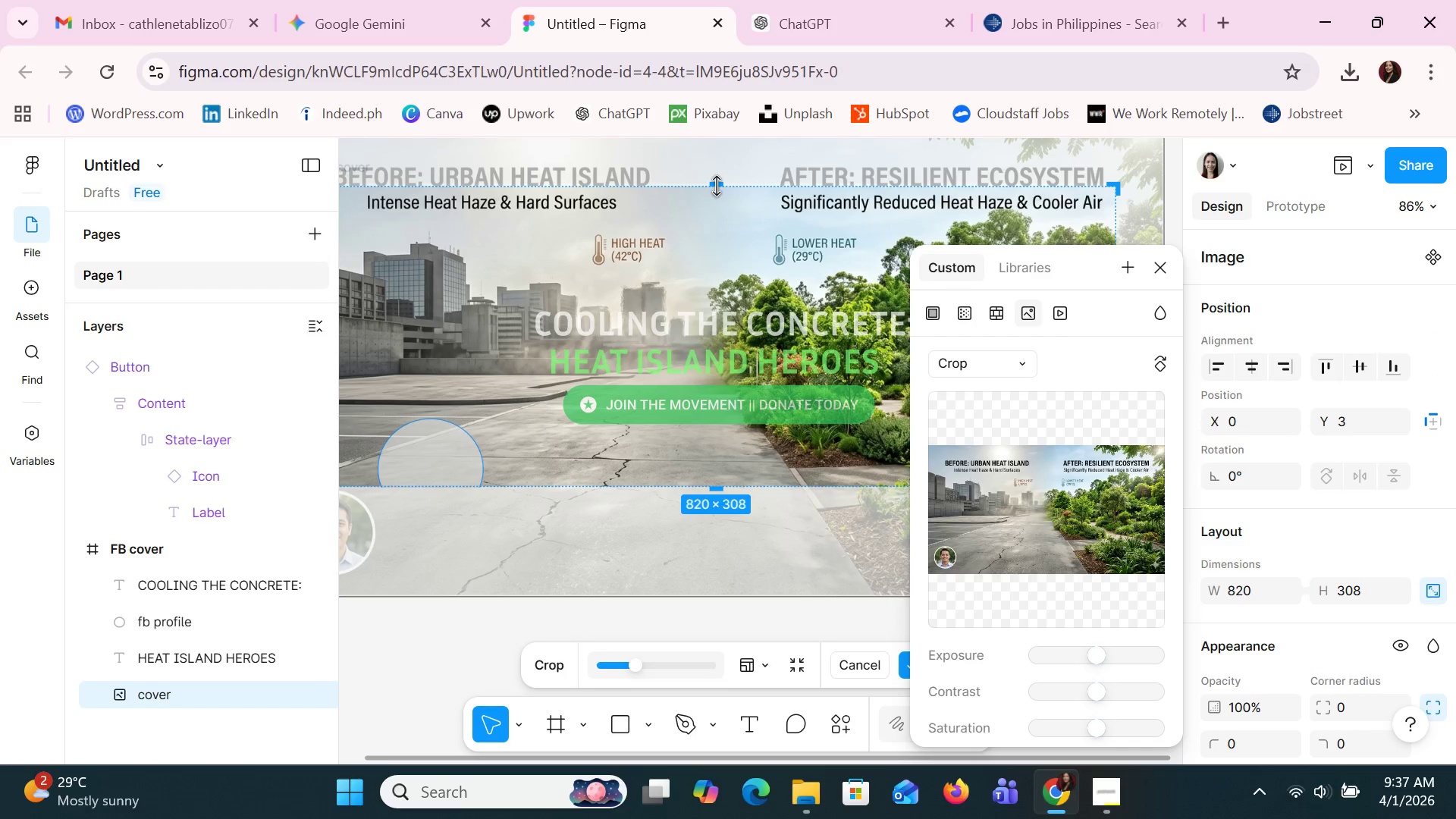 
left_click([717, 186])
 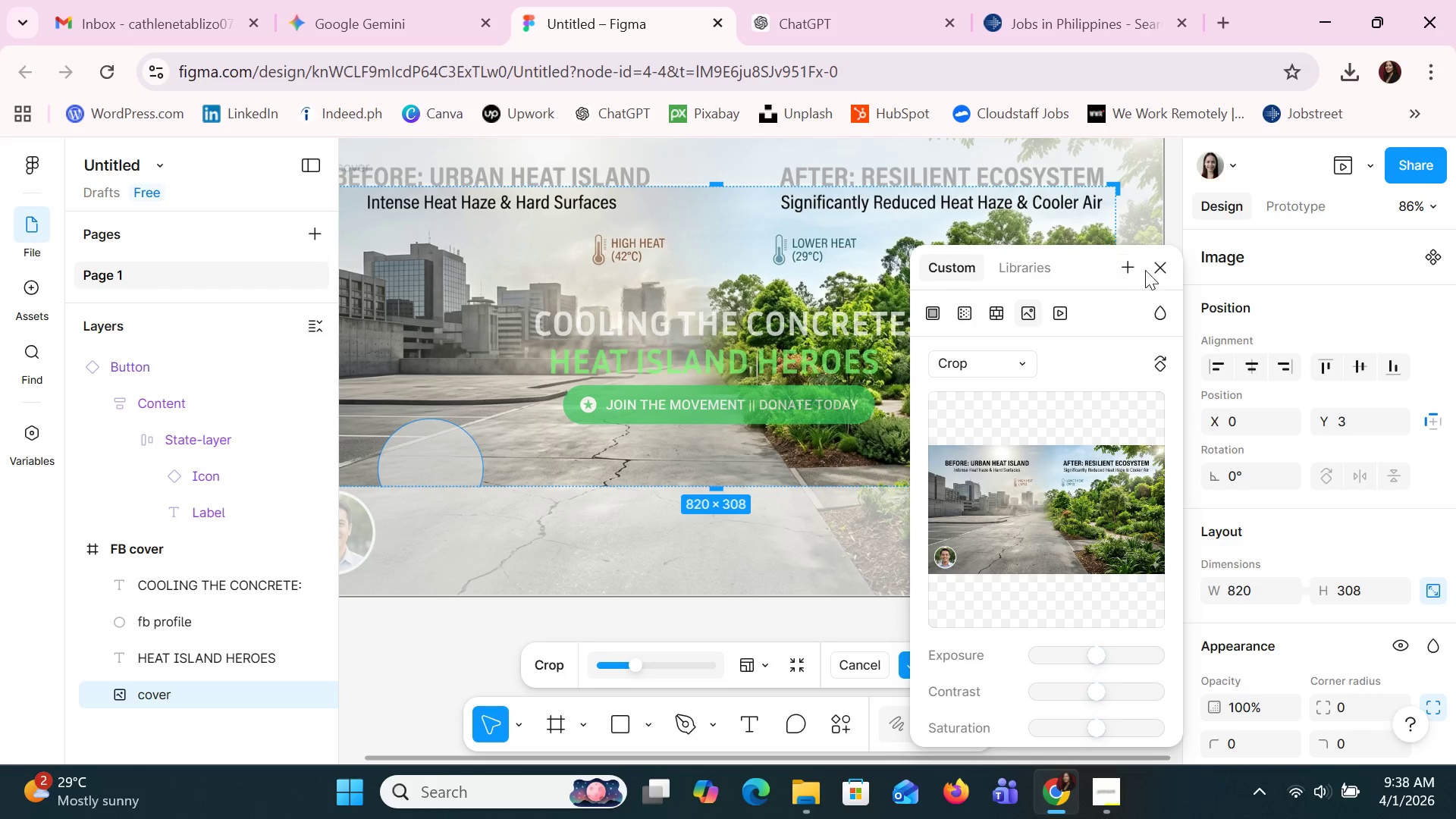 
left_click([1157, 269])
 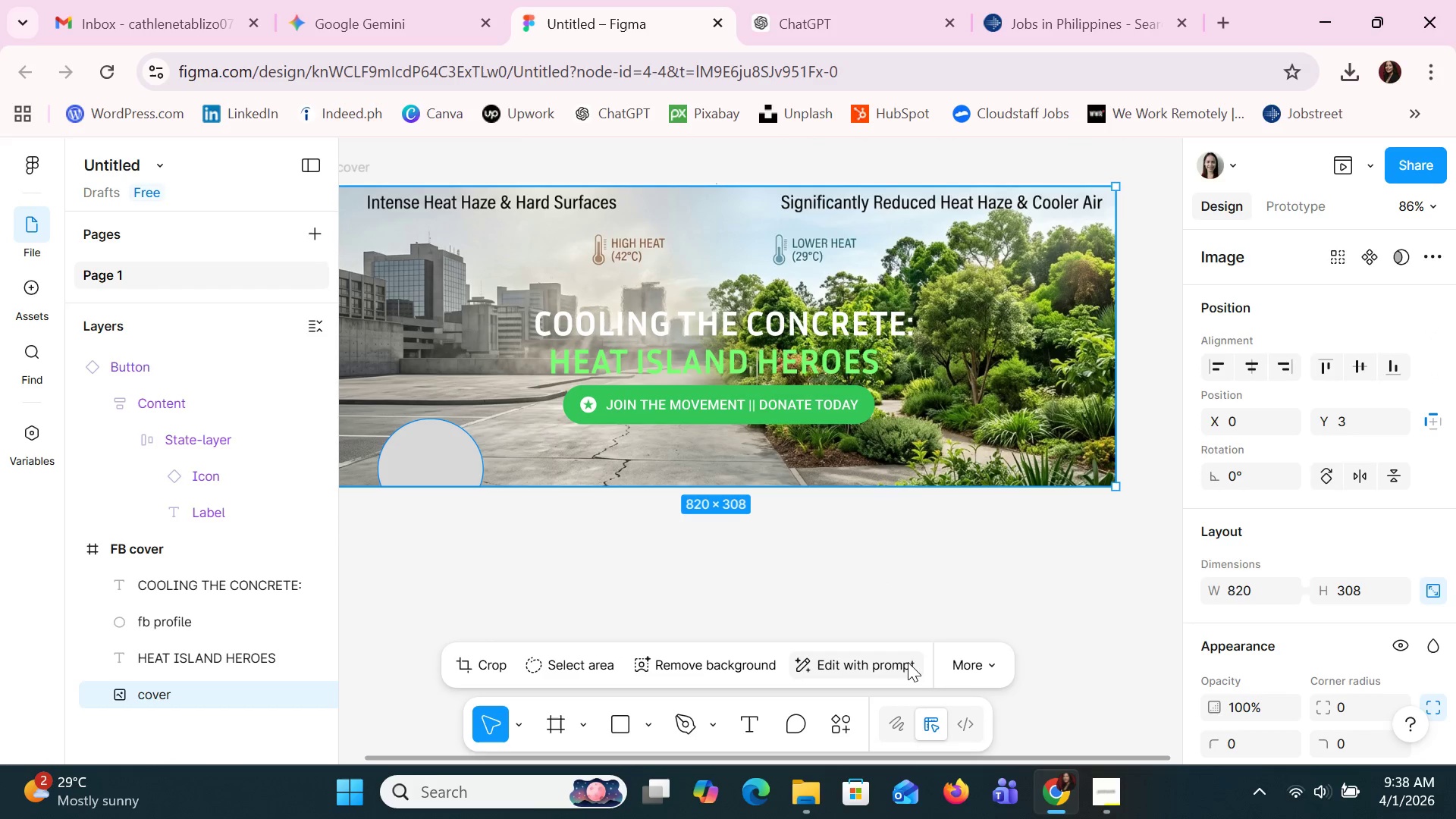 
left_click([959, 583])
 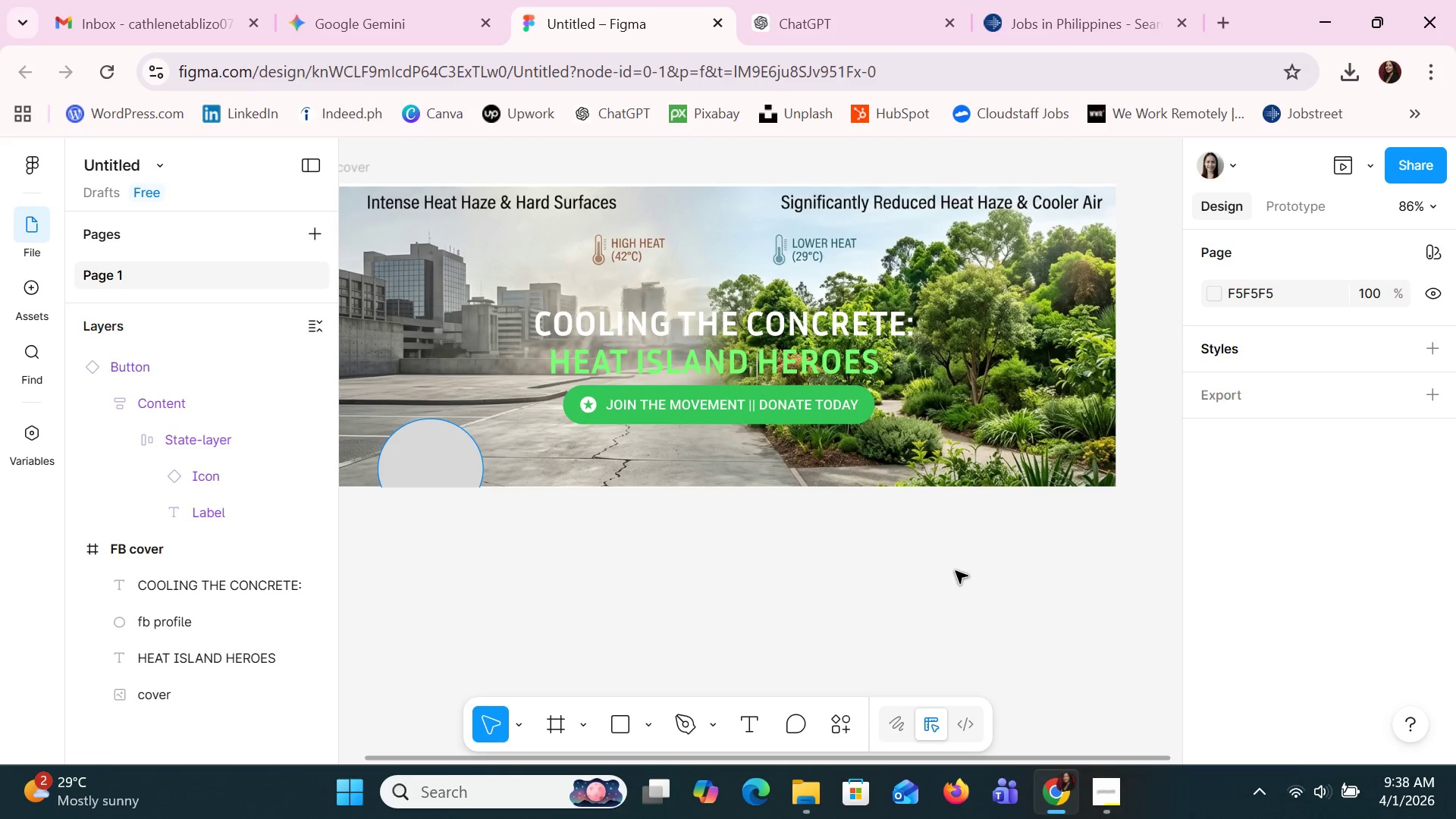 
wait(5.24)
 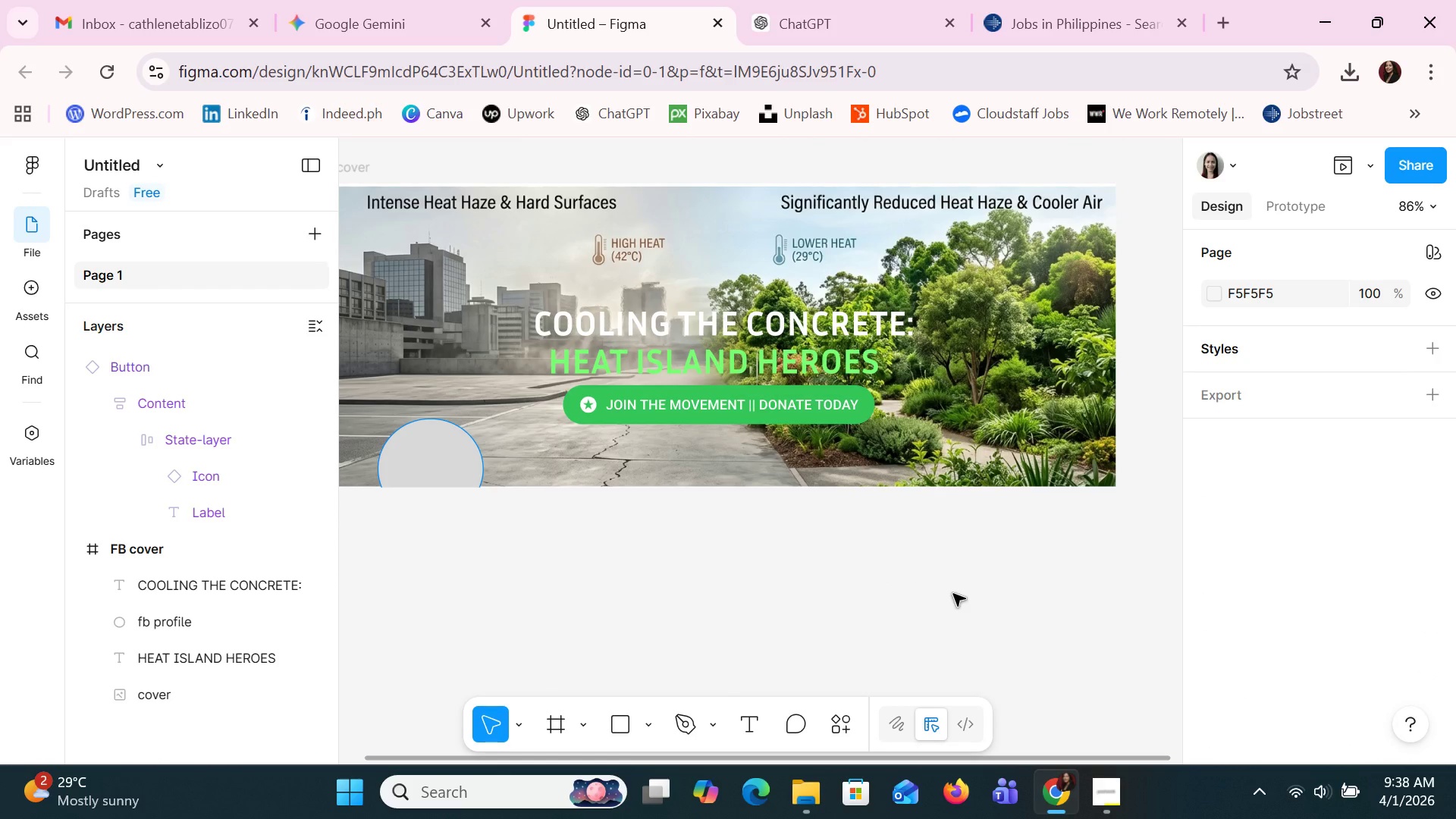 
left_click([1095, 786])